 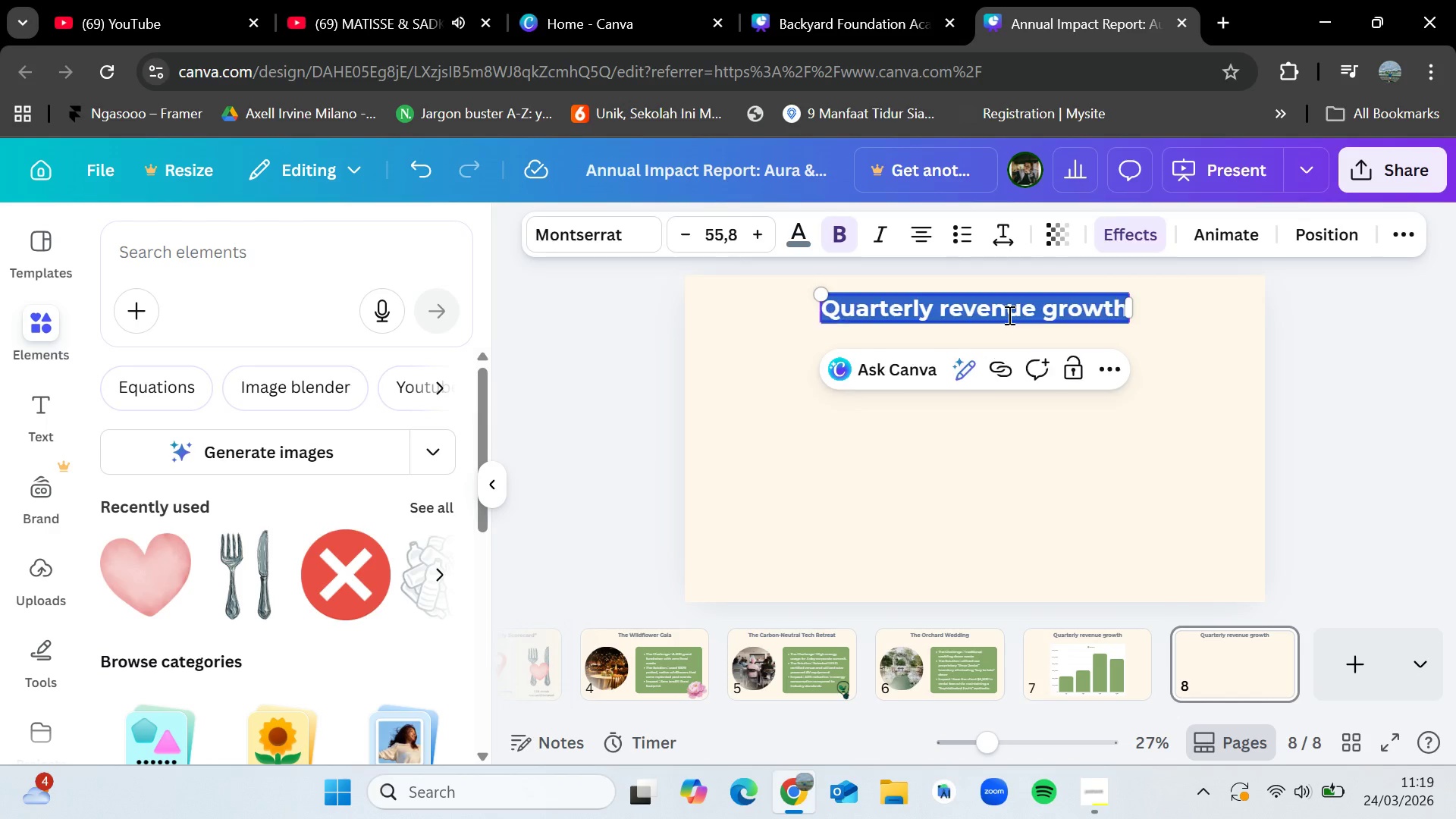 
key(Control+V)
 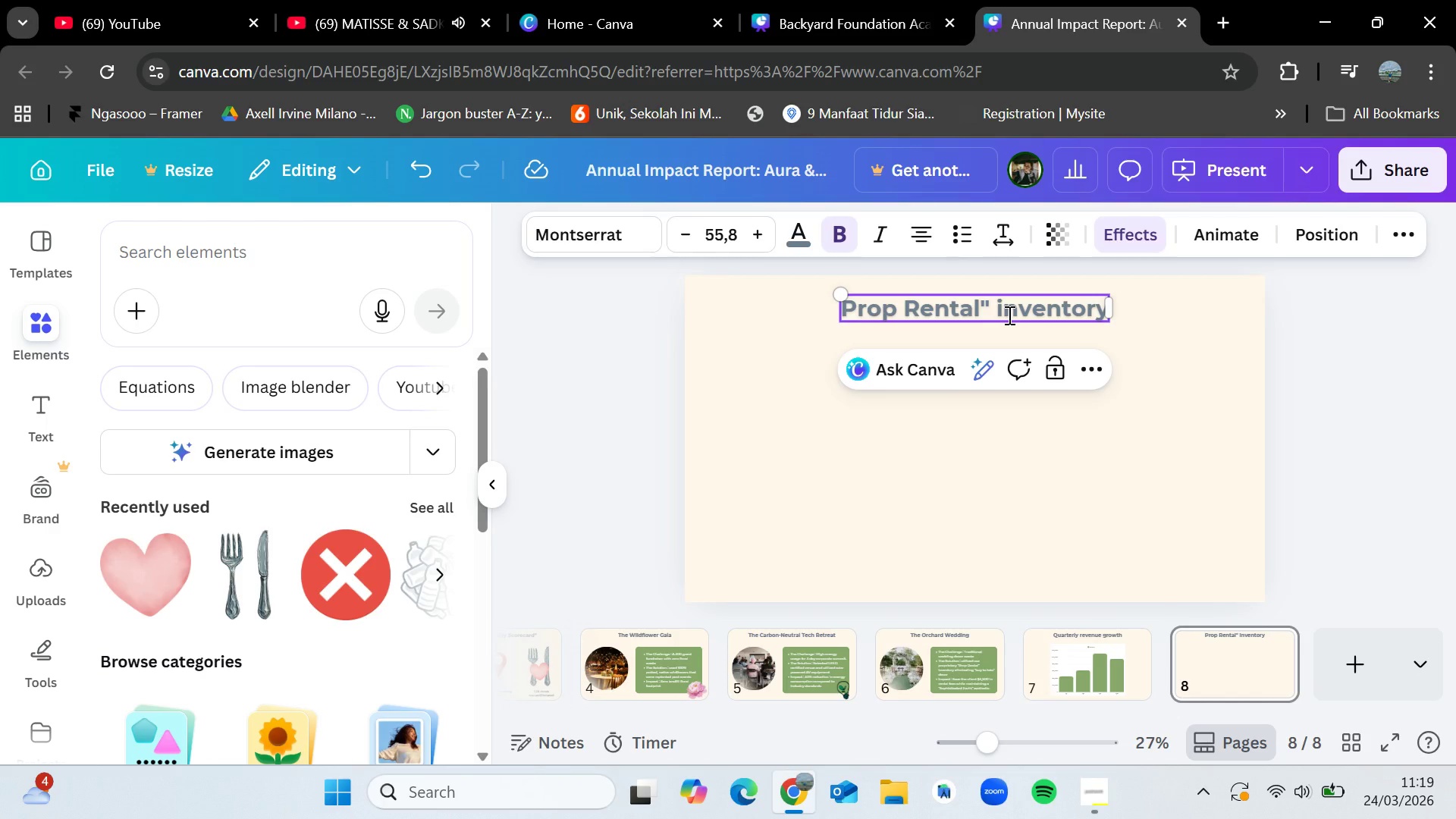 
type( esp)
key(Backspace)
key(Backspace)
key(Backspace)
type(E)
key(Backspace)
type(es)
key(Backspace)
type(x)
key(Backspace)
key(Backspace)
type(expansion)
 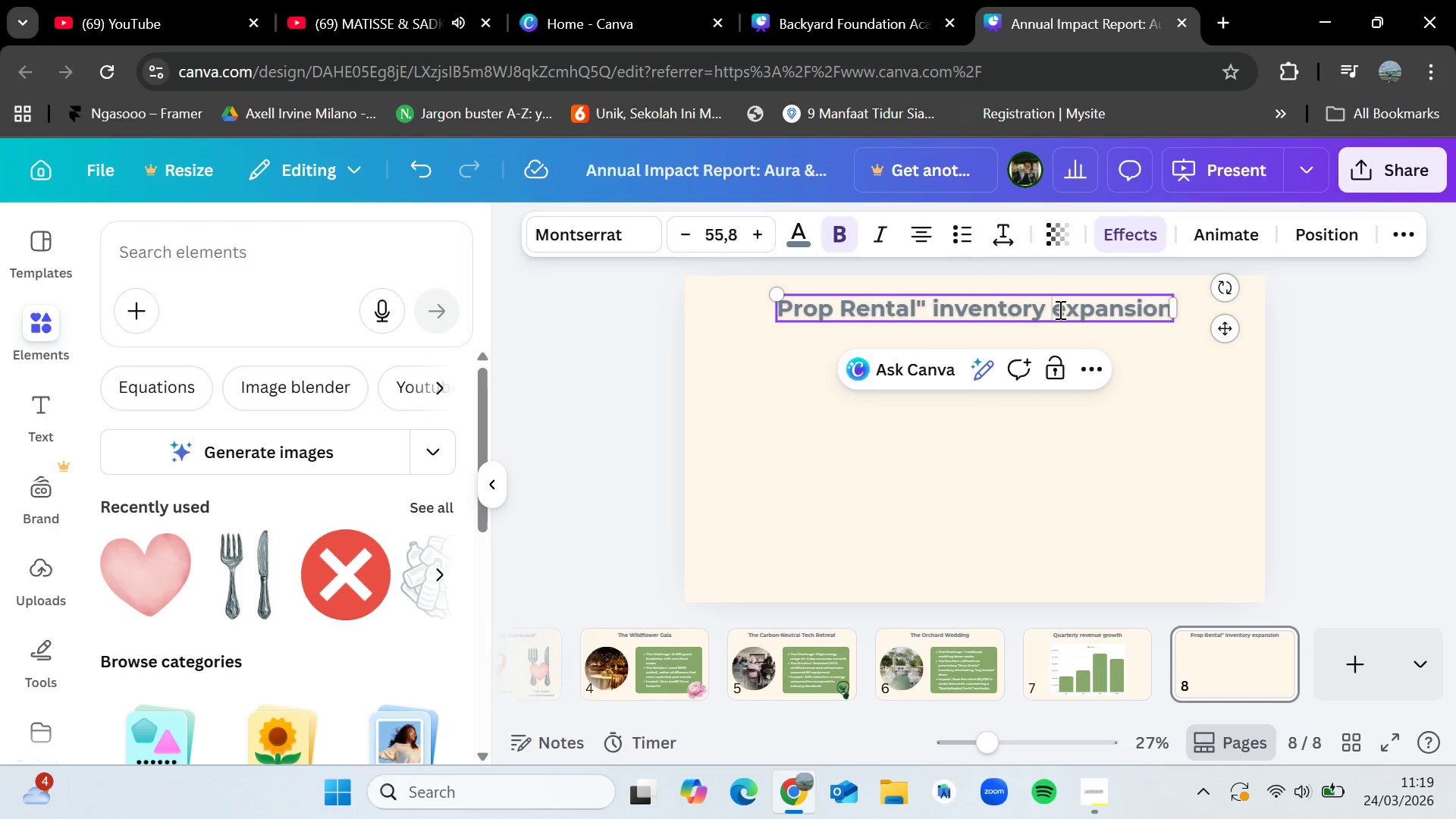 
double_click([1062, 312])
 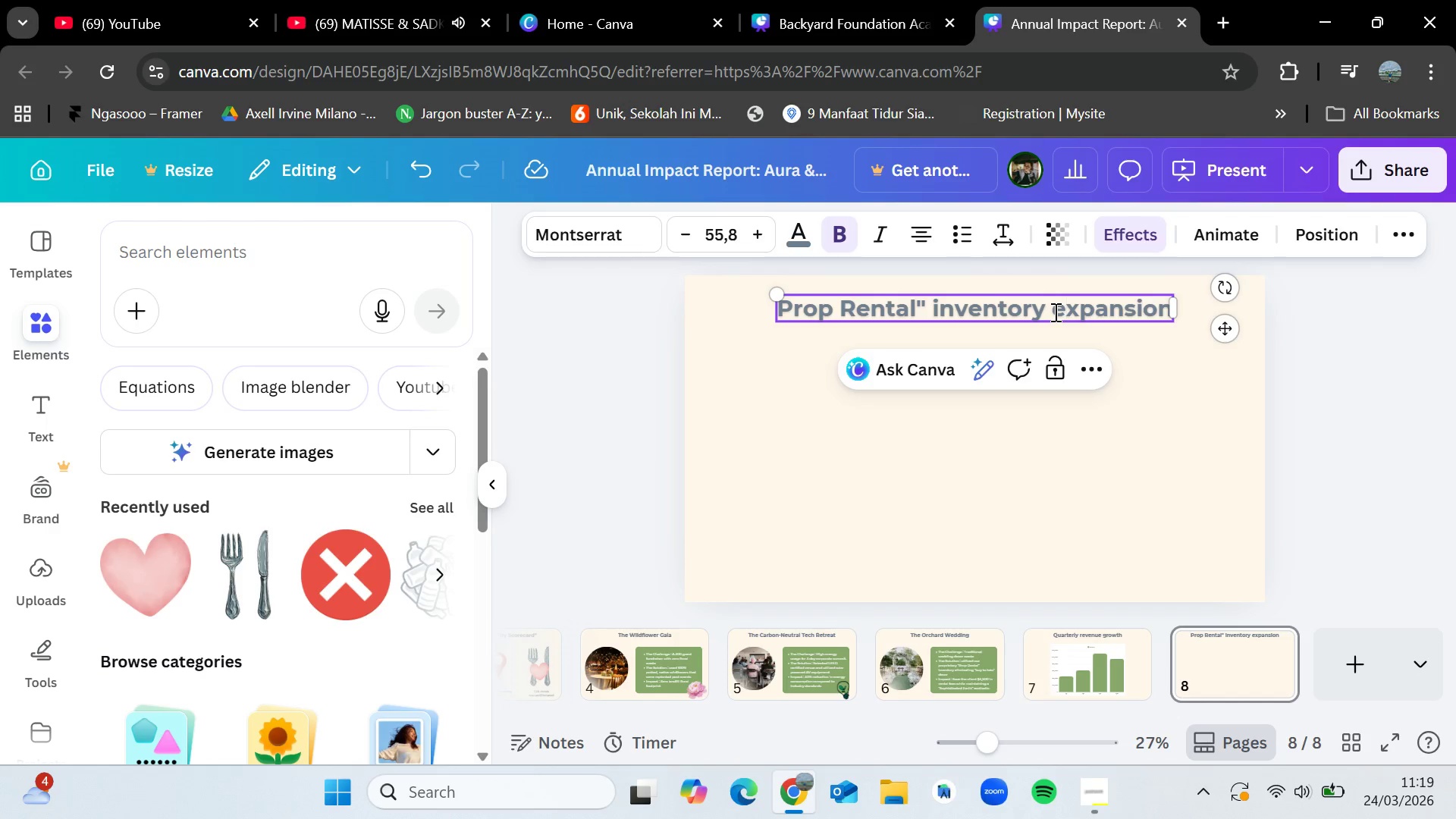 
key(Backspace)
 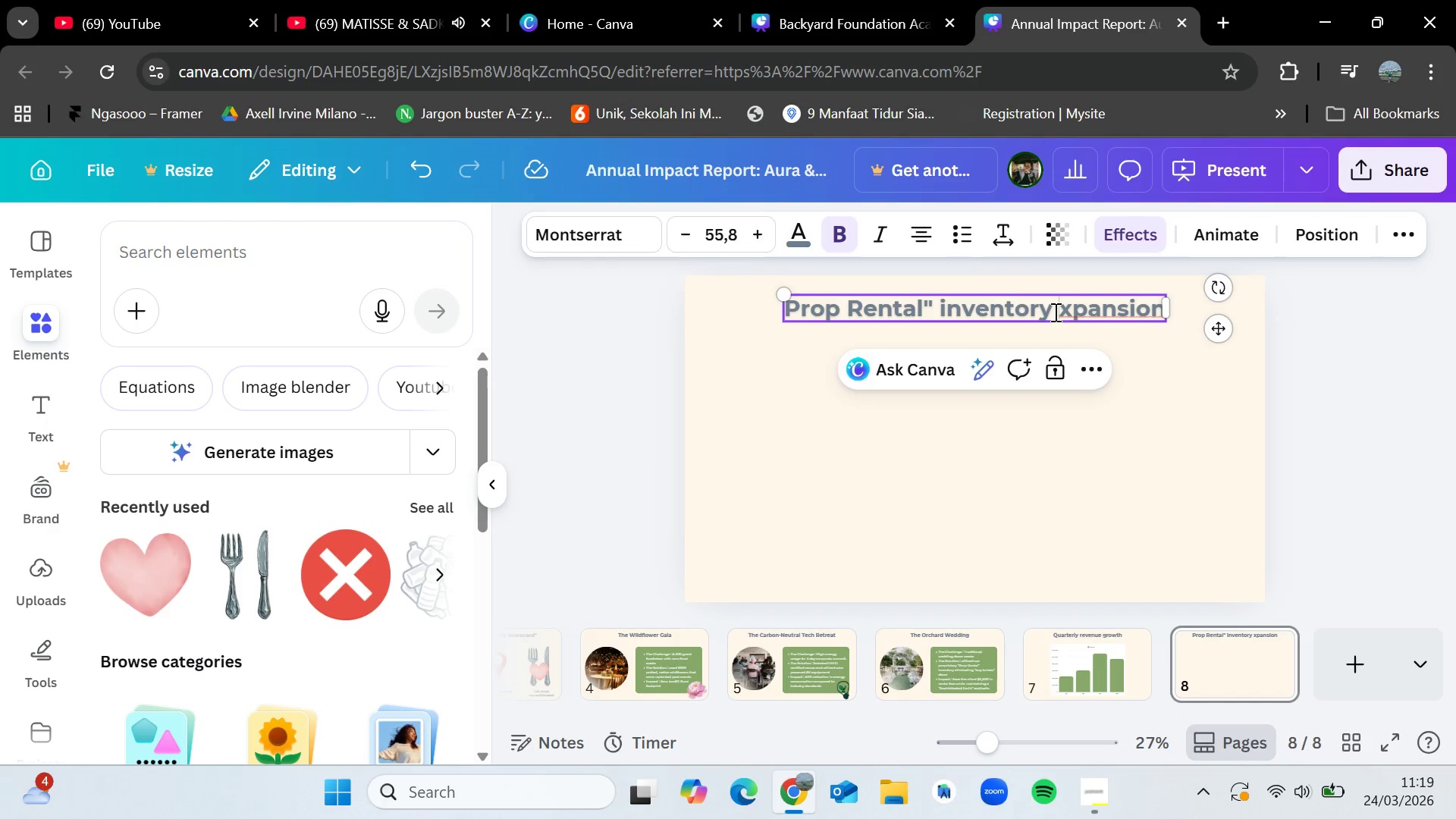 
key(Shift+E)
 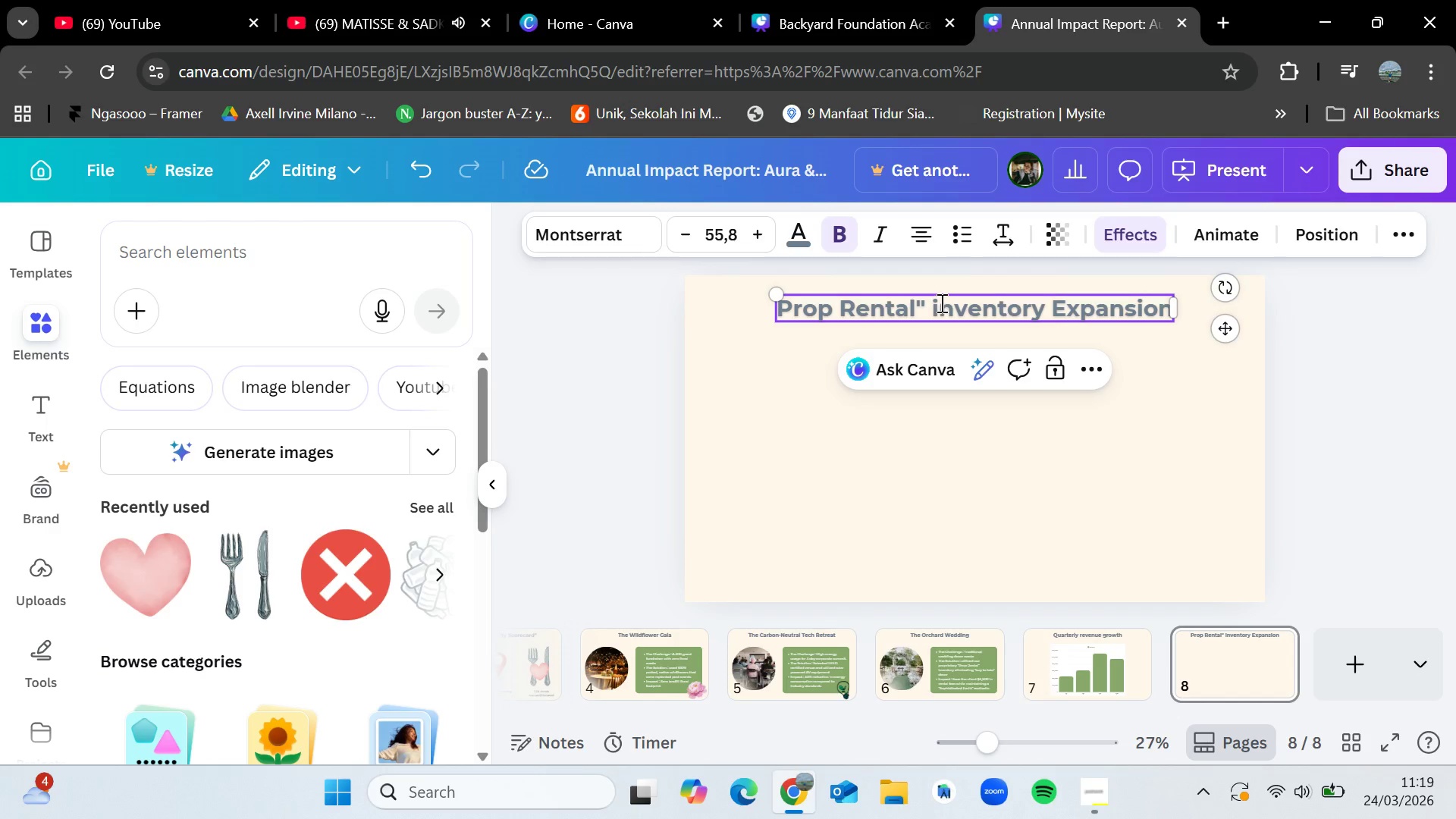 
left_click([940, 303])
 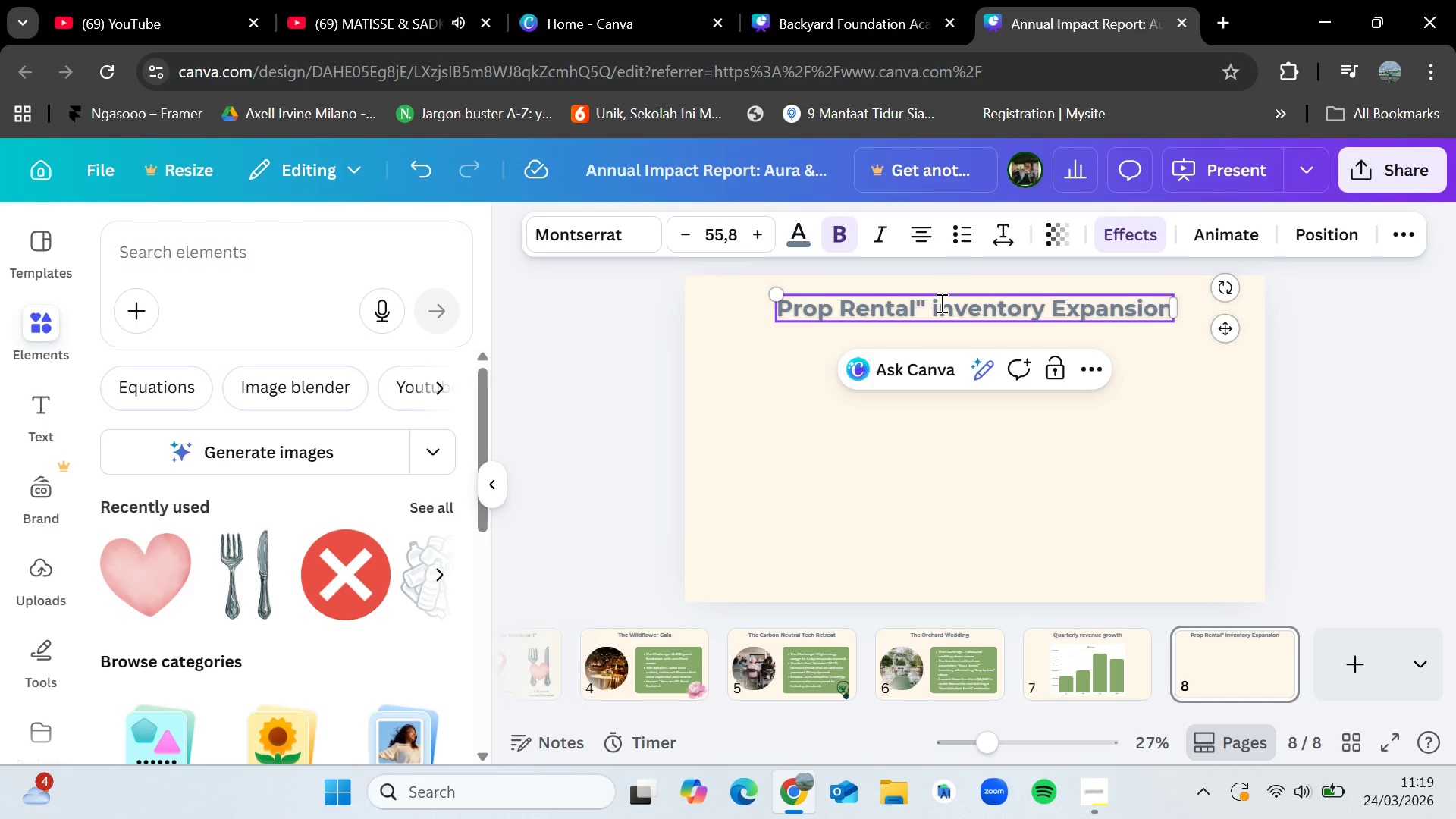 
key(Backspace)
 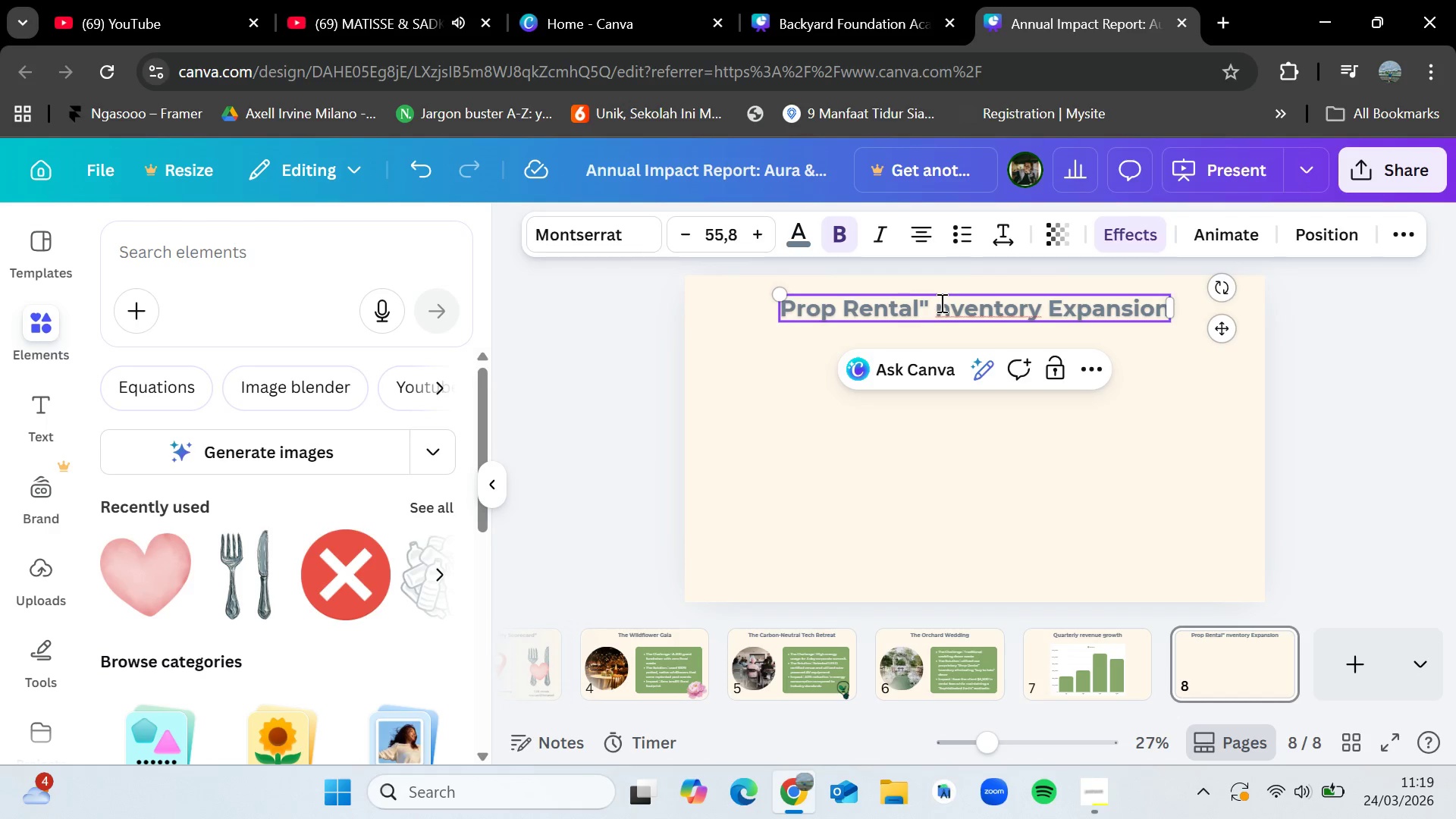 
key(Shift+I)
 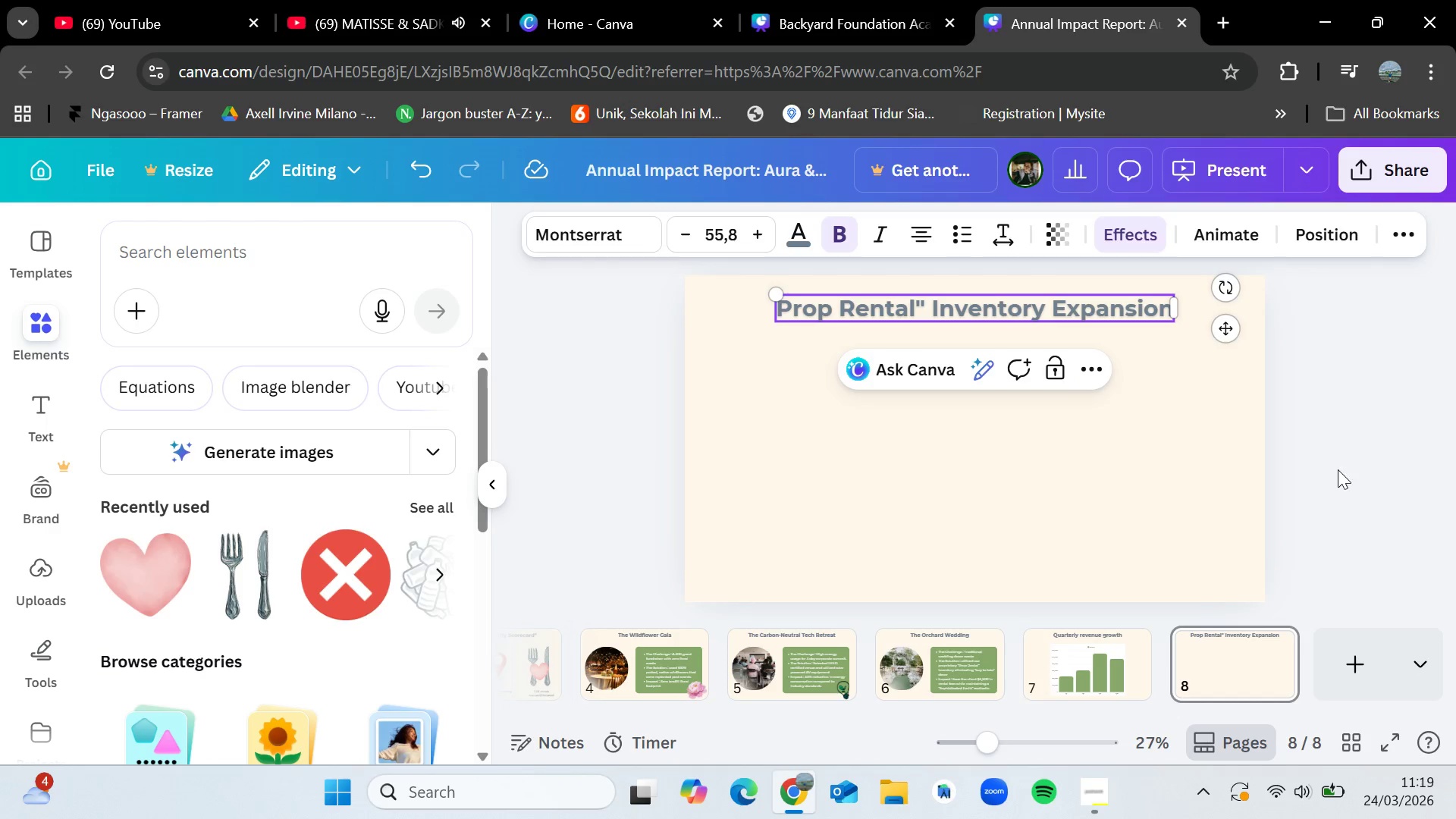 
left_click([1356, 473])
 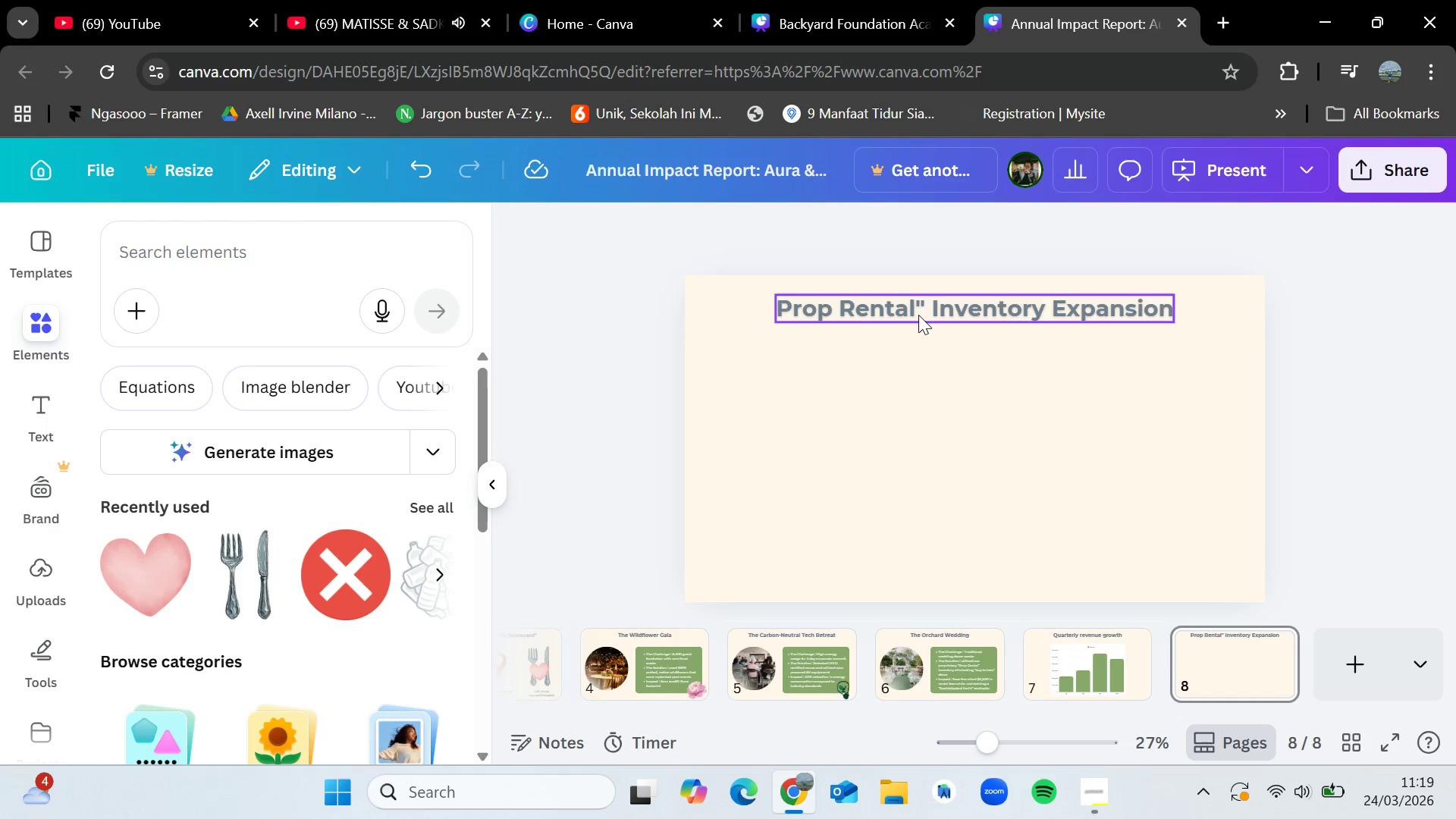 
double_click([921, 311])
 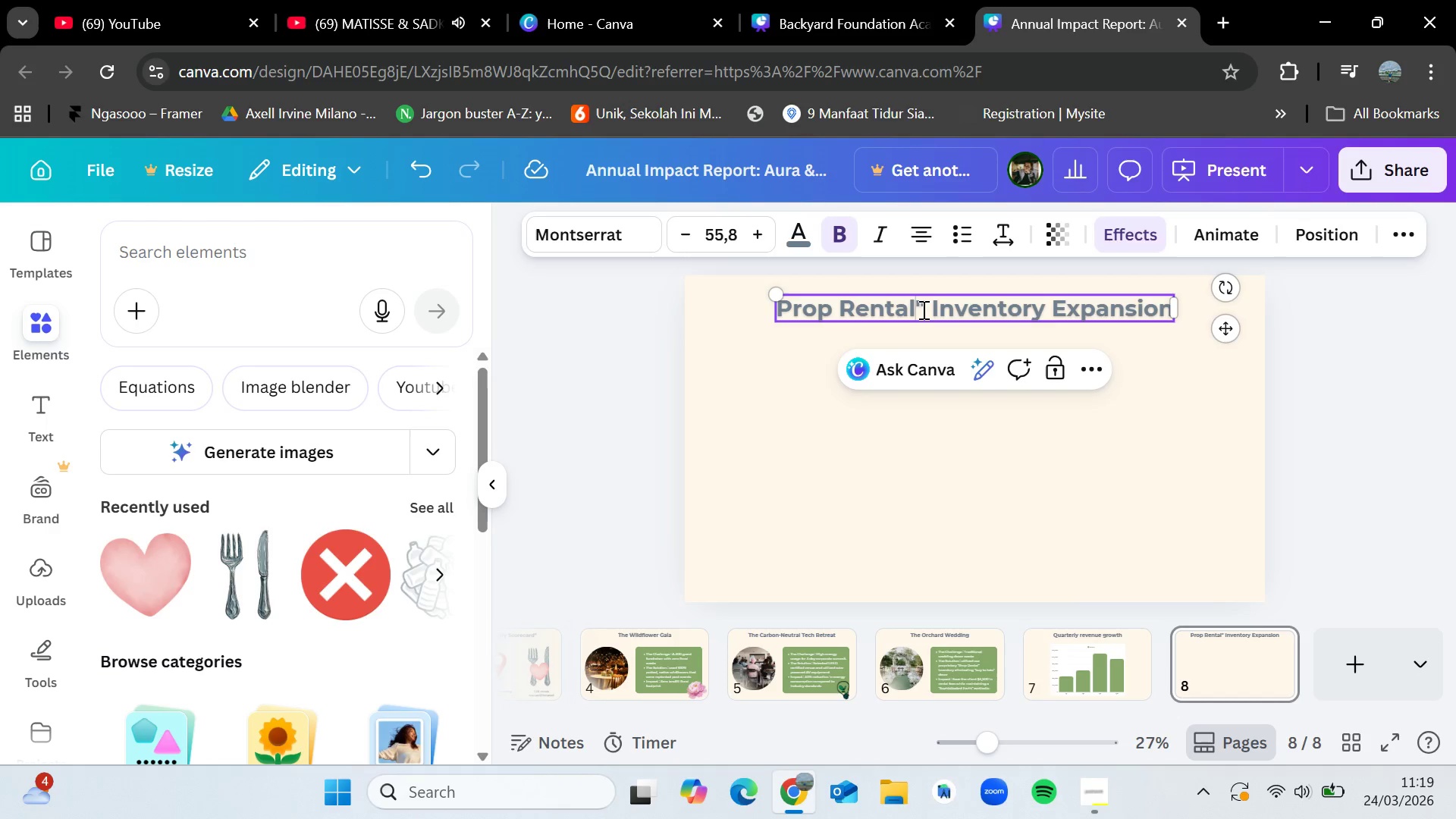 
left_click([922, 309])
 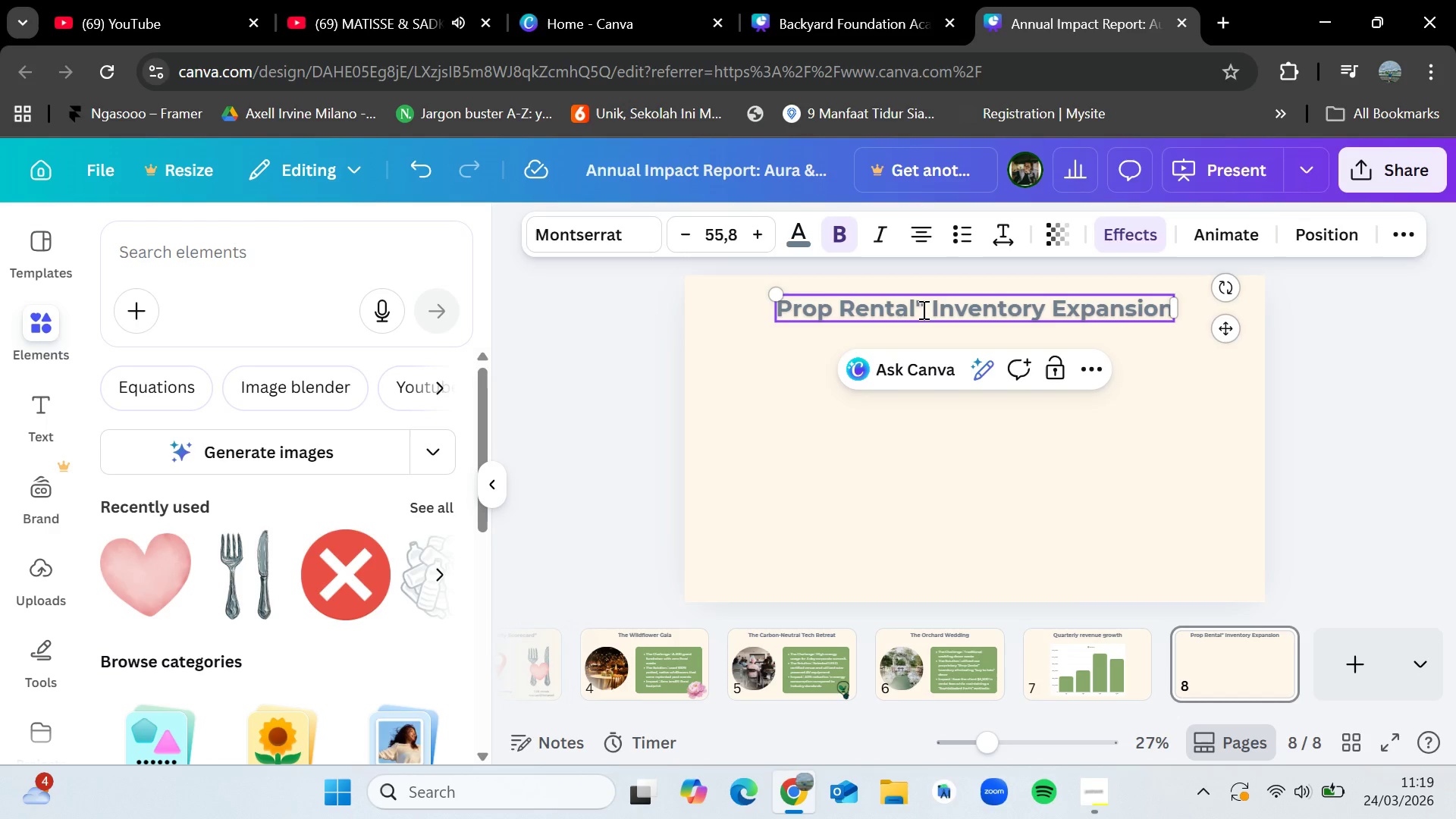 
key(Backspace)
 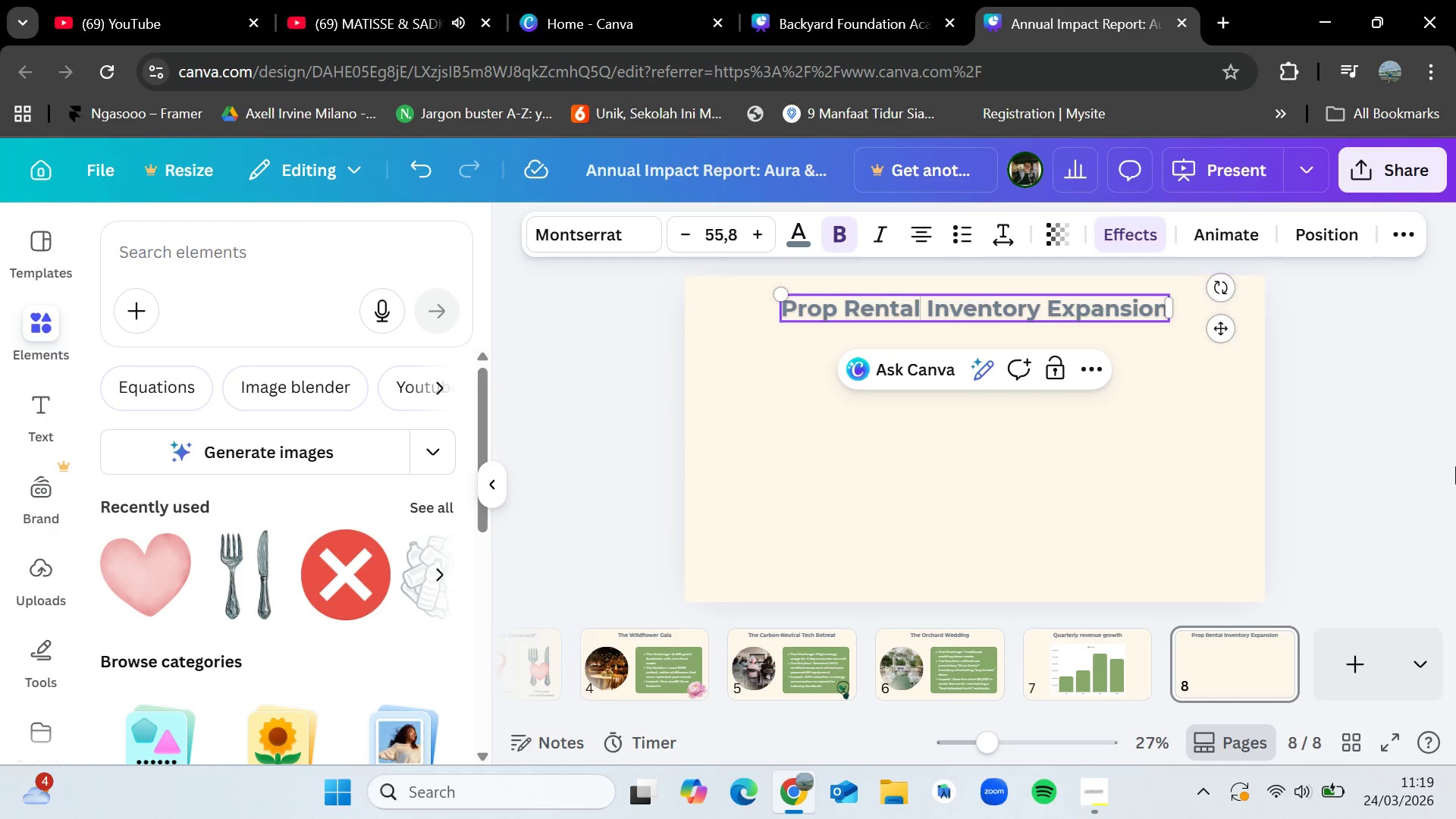 
left_click([1455, 466])
 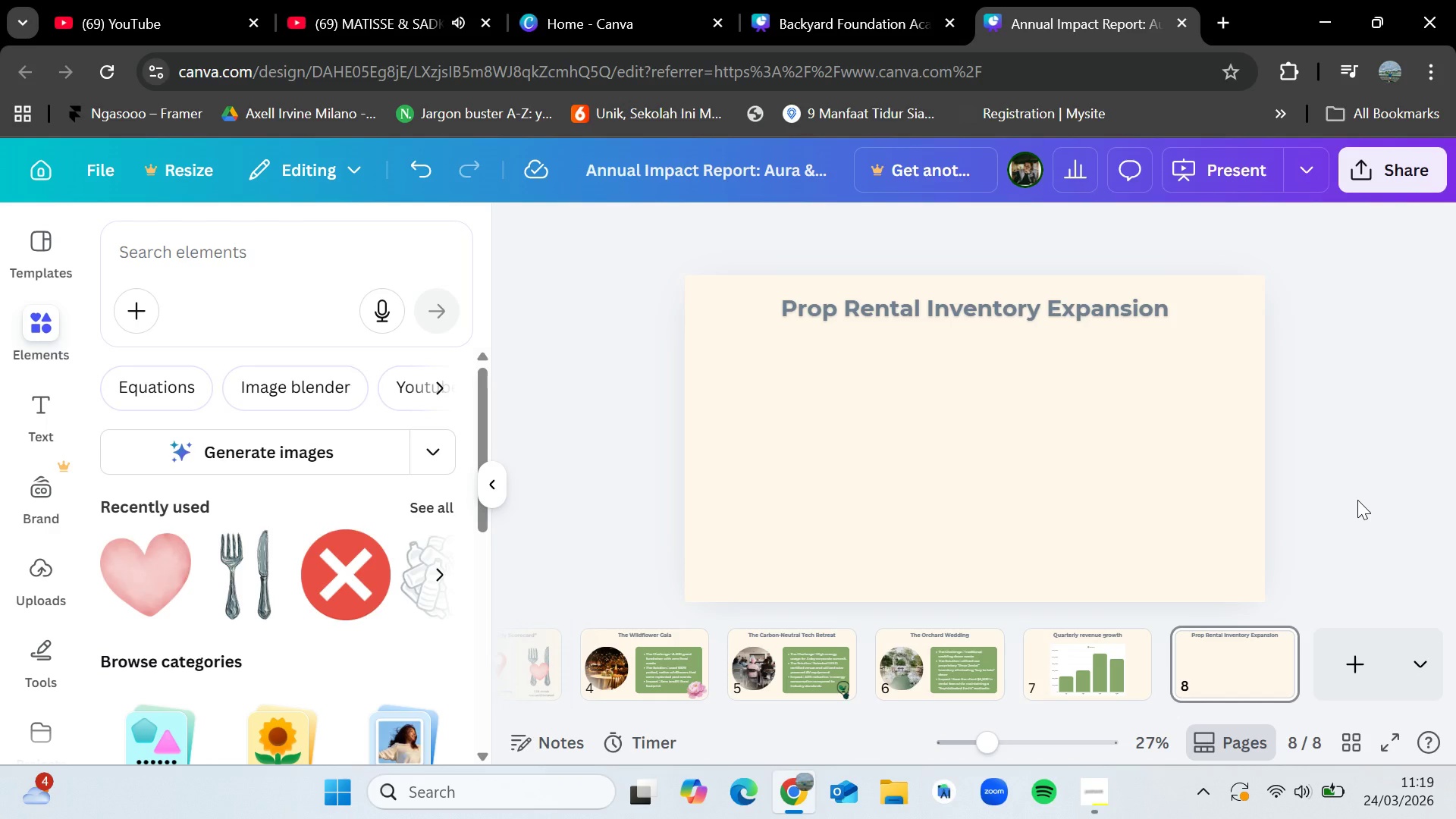 
wait(6.77)
 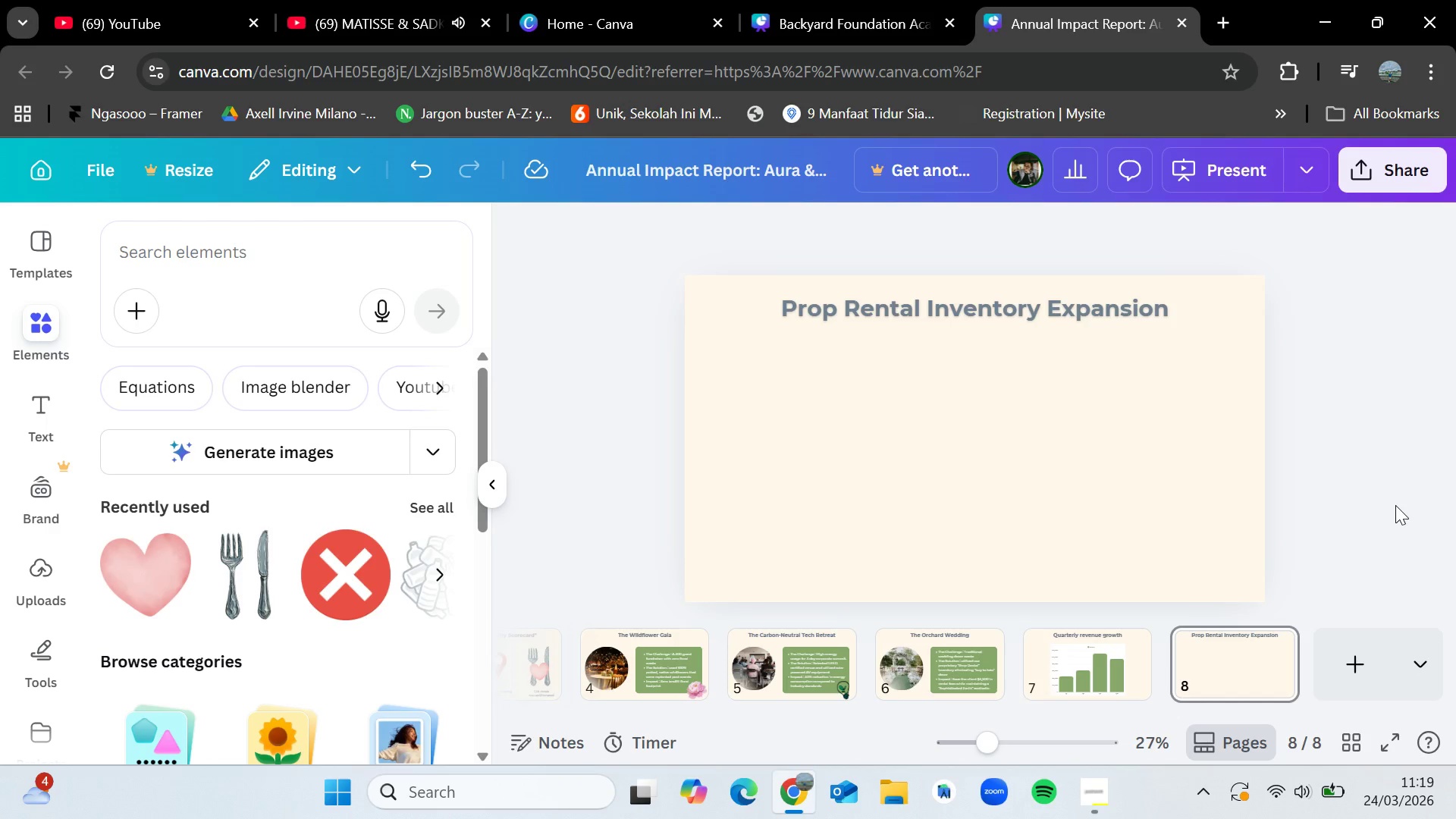 
left_click([260, 262])
 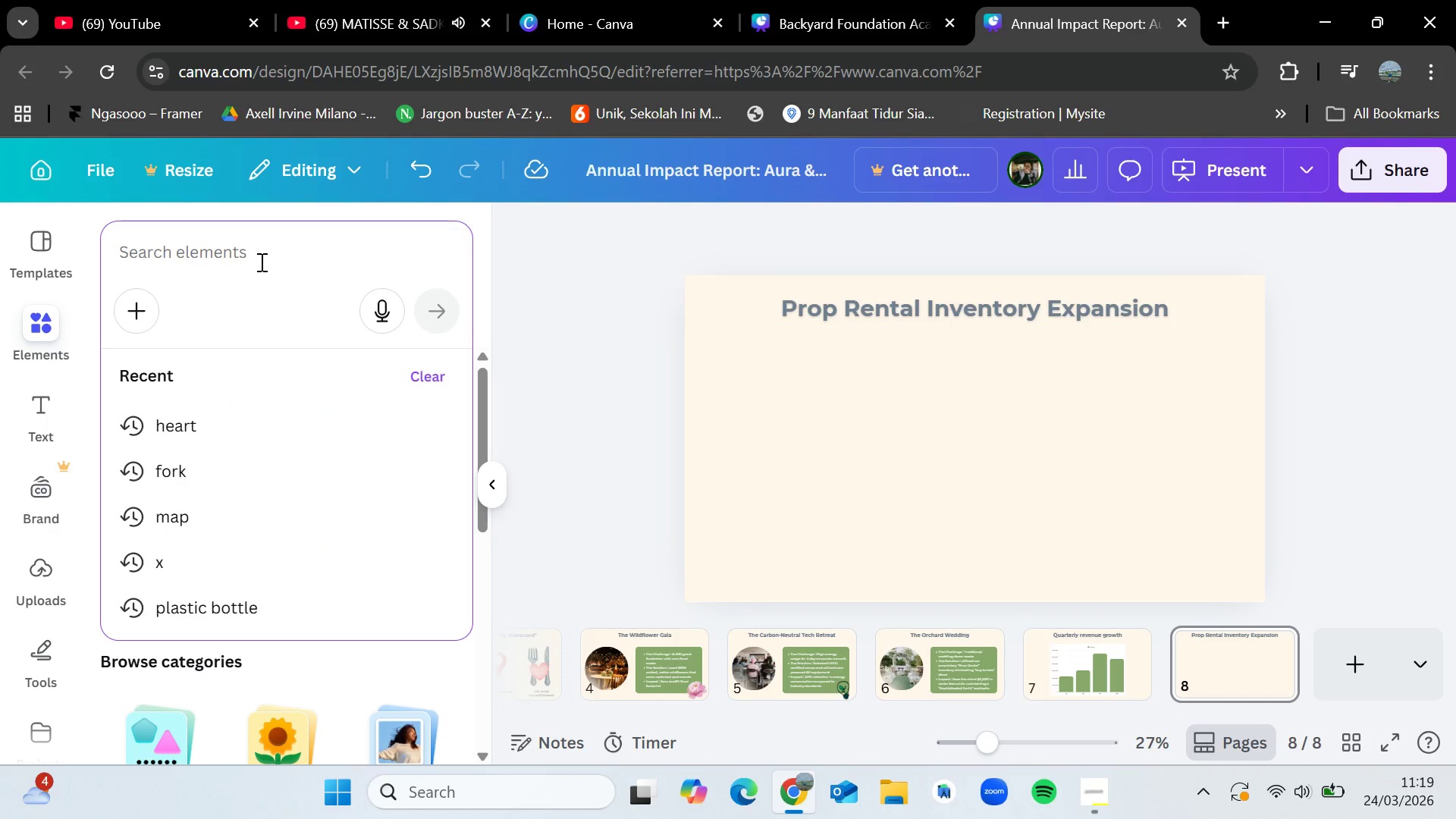 
type(donut)
 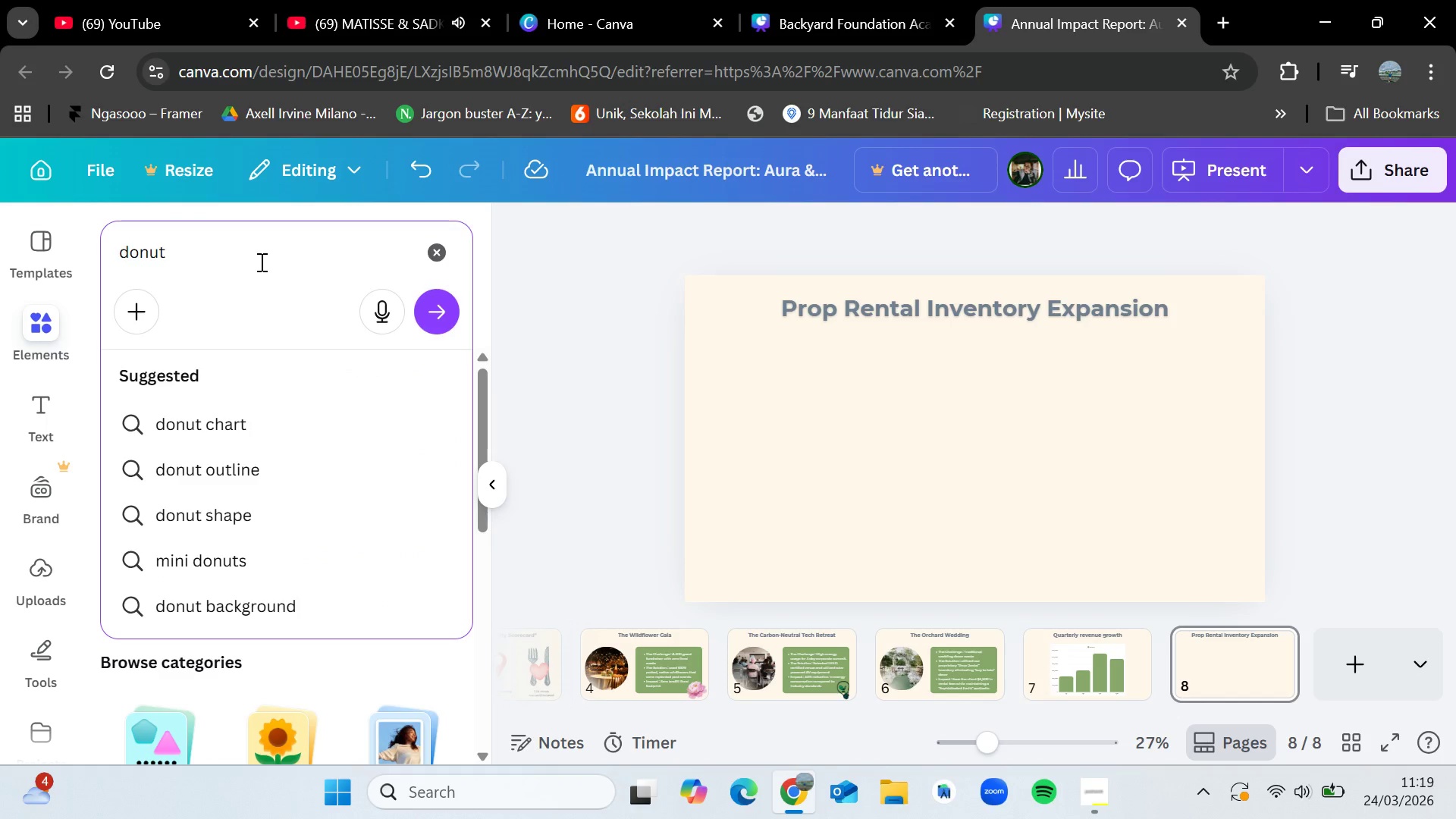 
left_click([278, 414])
 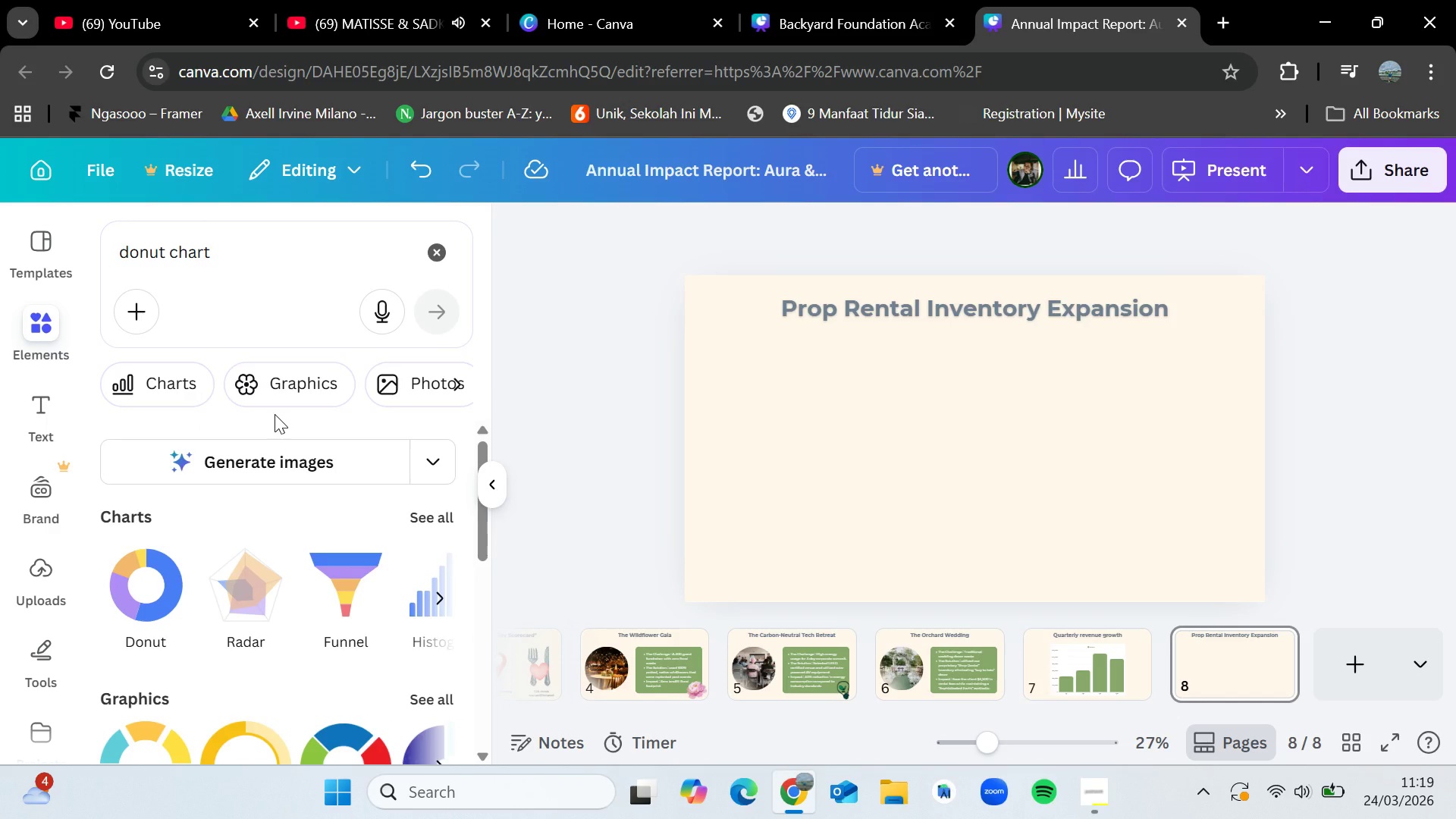 
wait(6.99)
 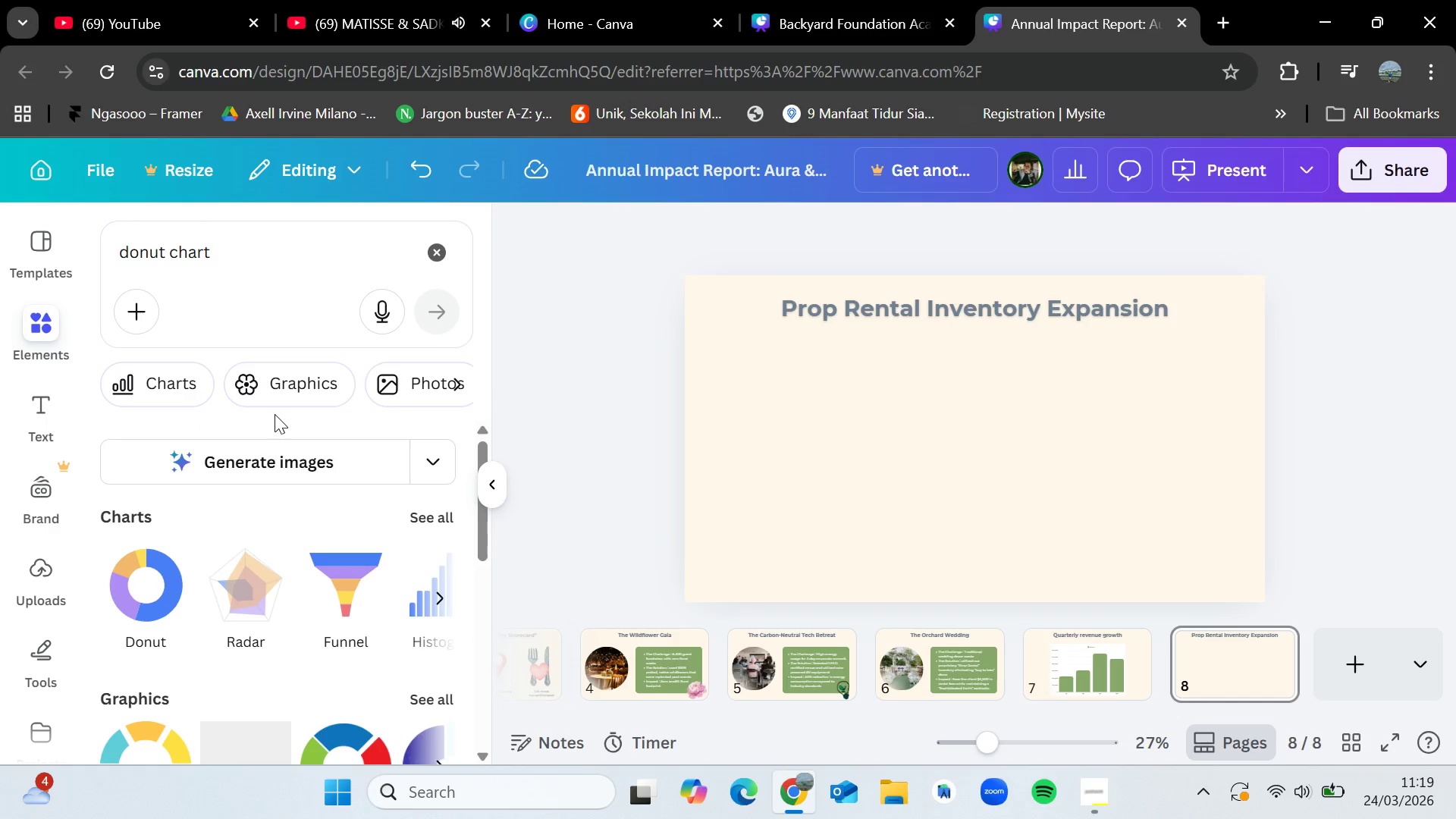 
left_click_drag(start_coordinate=[110, 591], to_coordinate=[945, 424])
 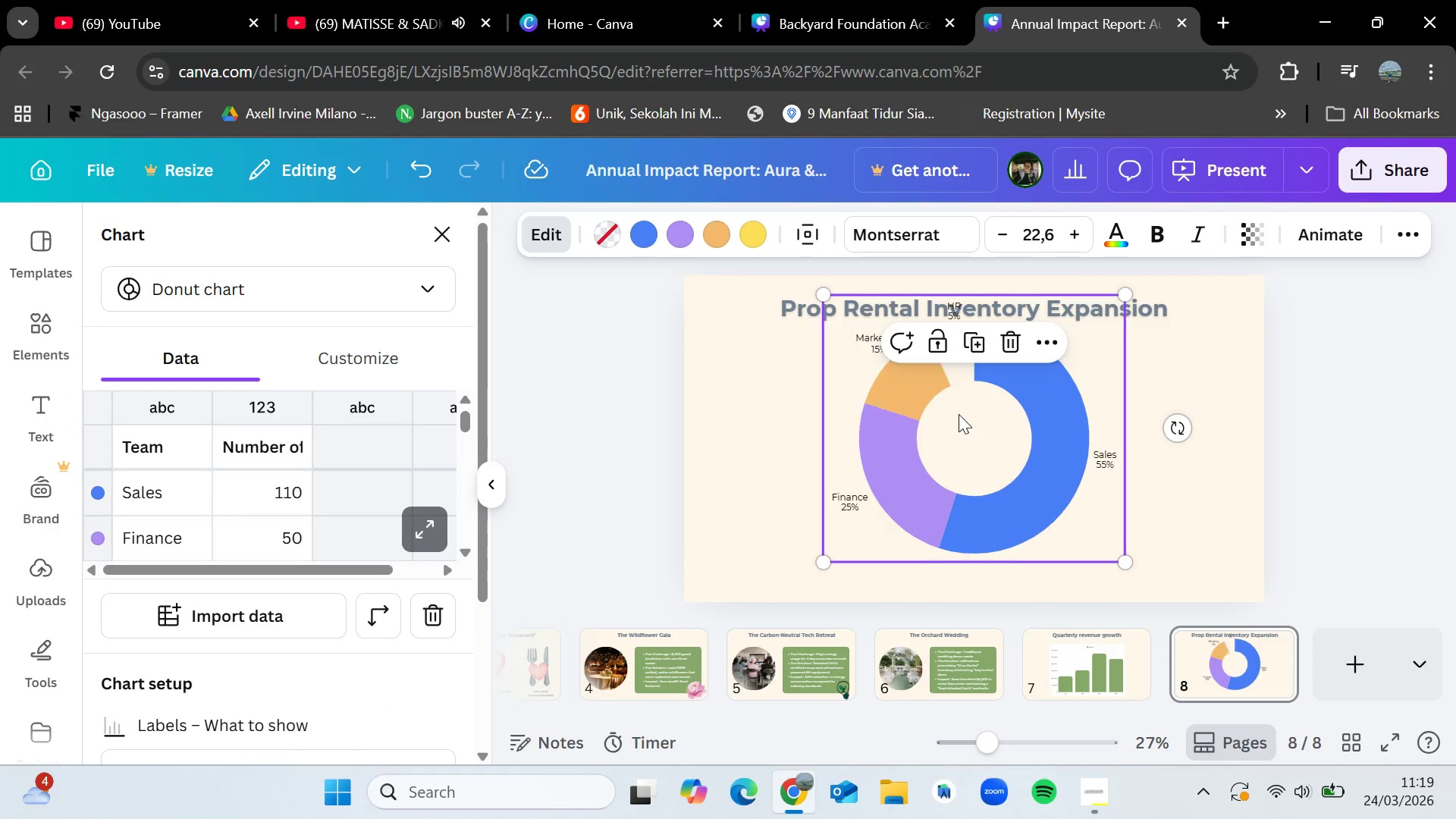 
left_click_drag(start_coordinate=[967, 413], to_coordinate=[978, 431])
 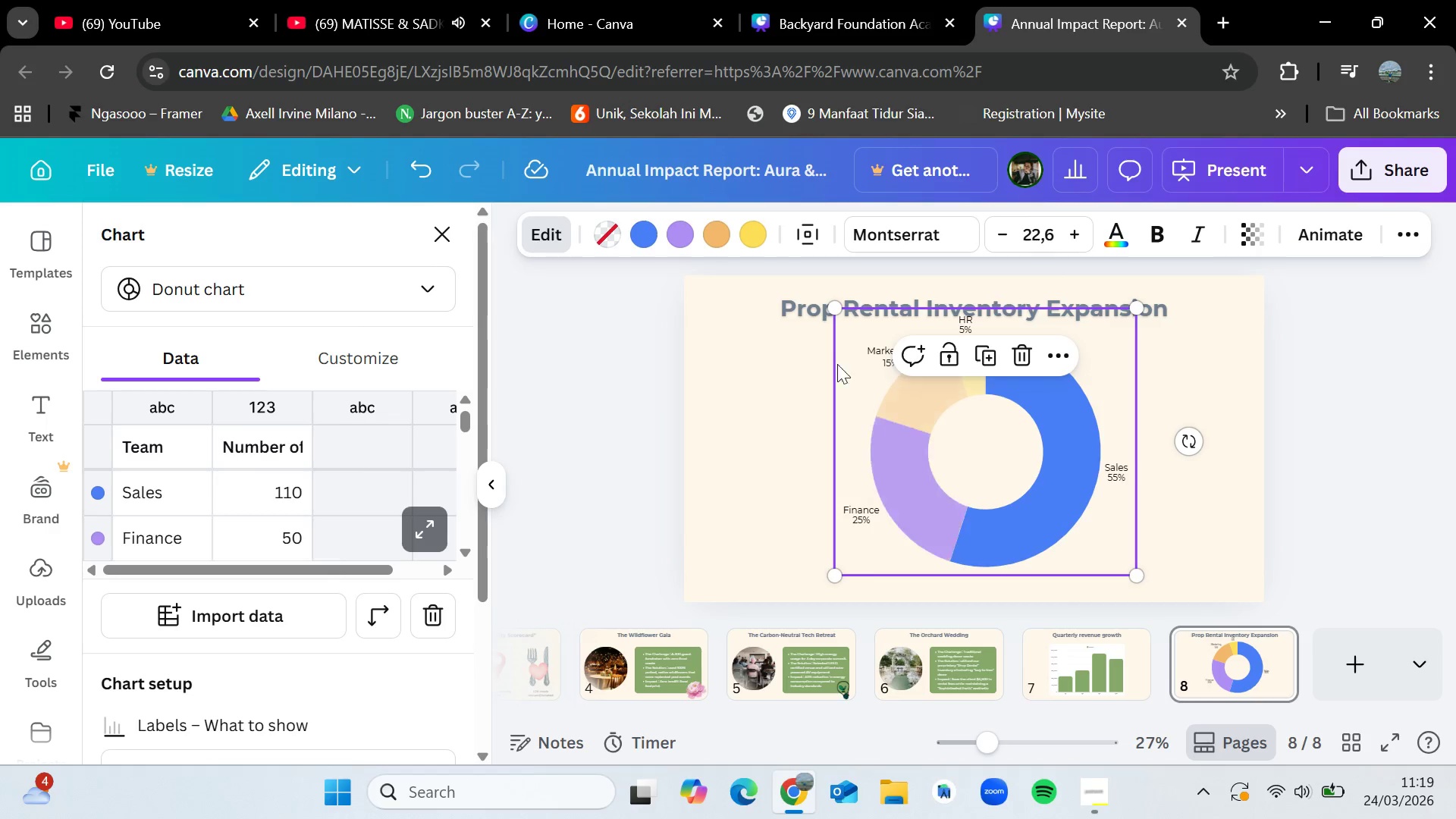 
left_click_drag(start_coordinate=[836, 309], to_coordinate=[846, 328])
 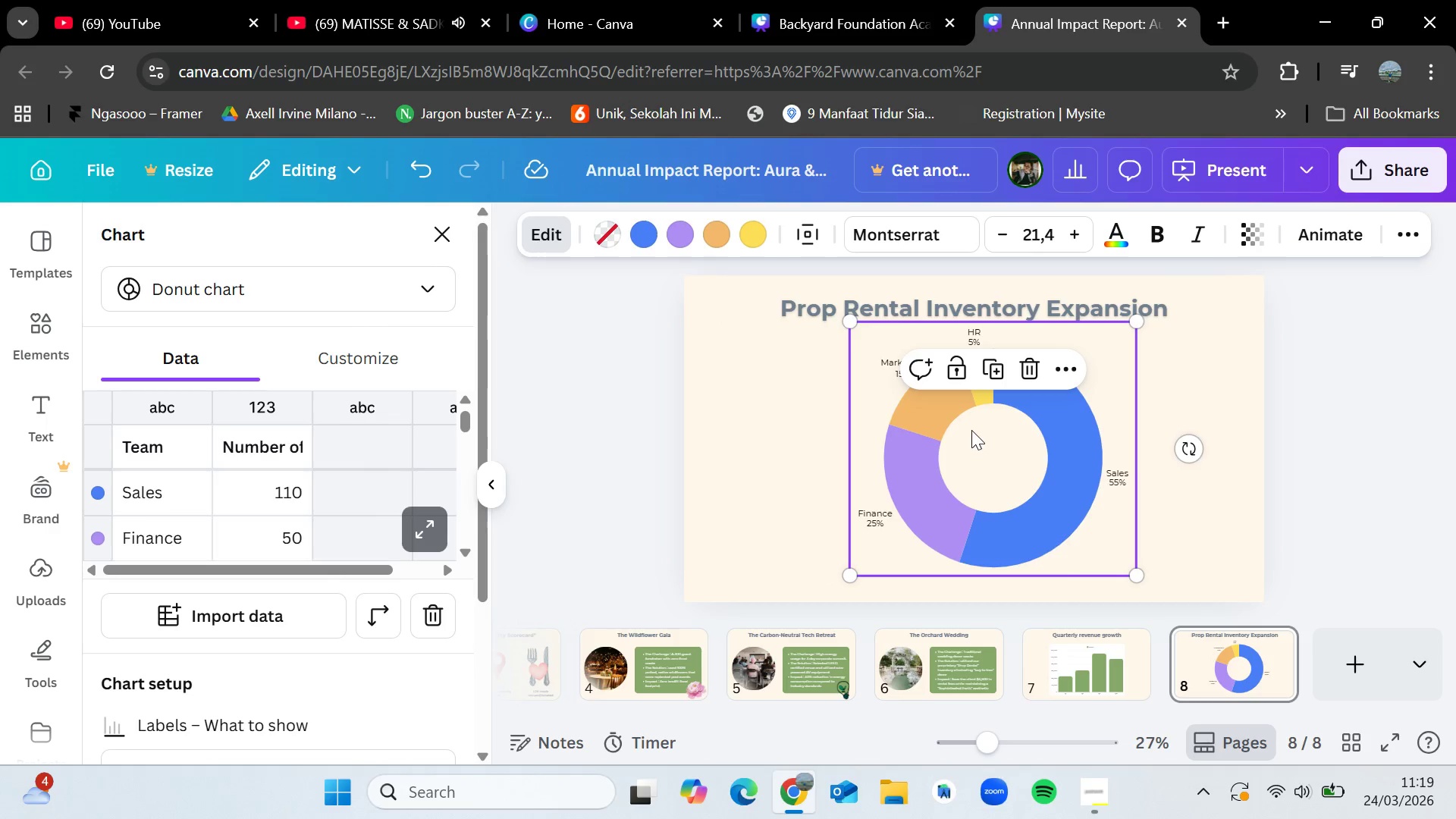 
left_click_drag(start_coordinate=[971, 430], to_coordinate=[940, 434])
 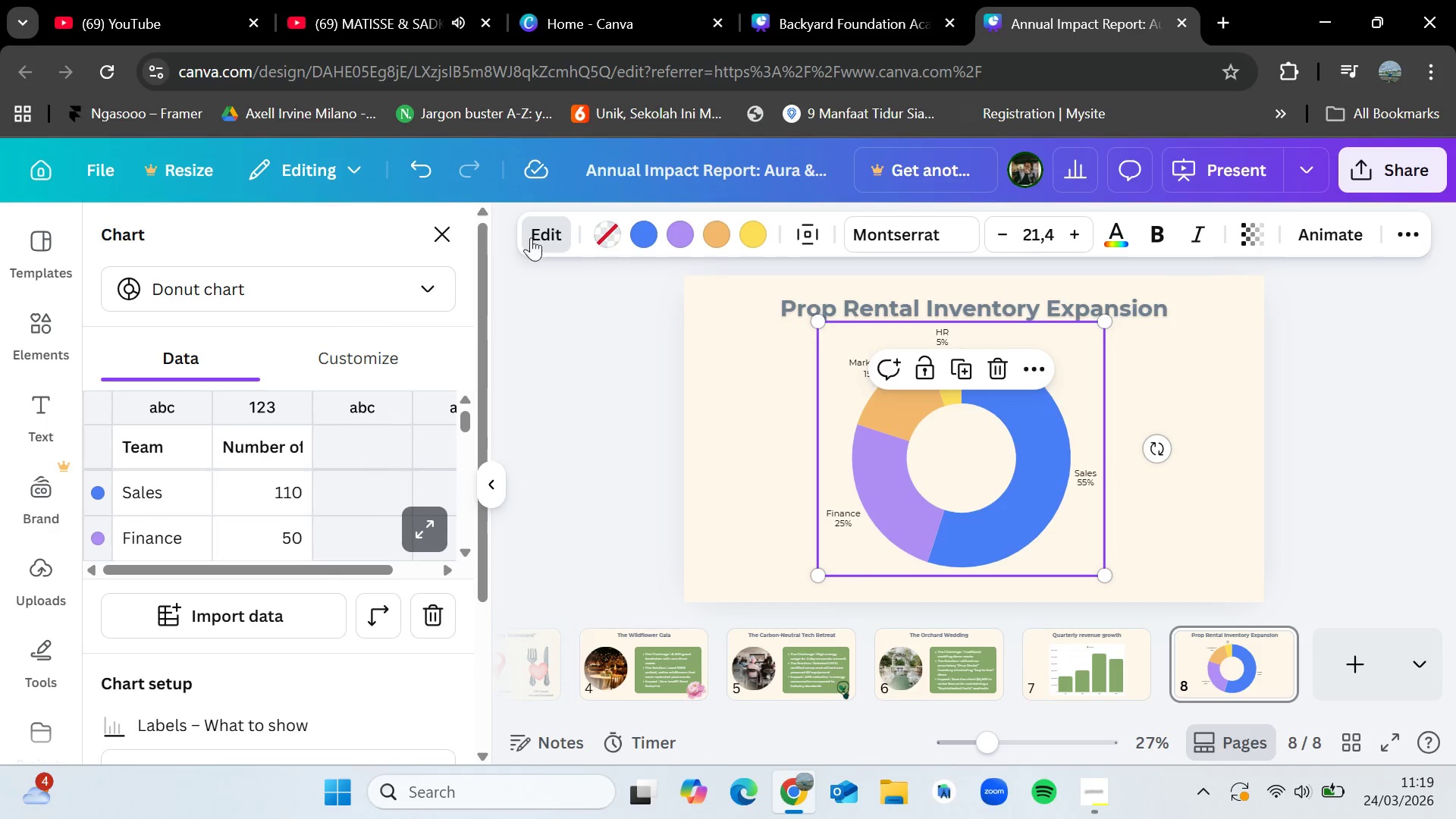 
left_click([548, 237])
 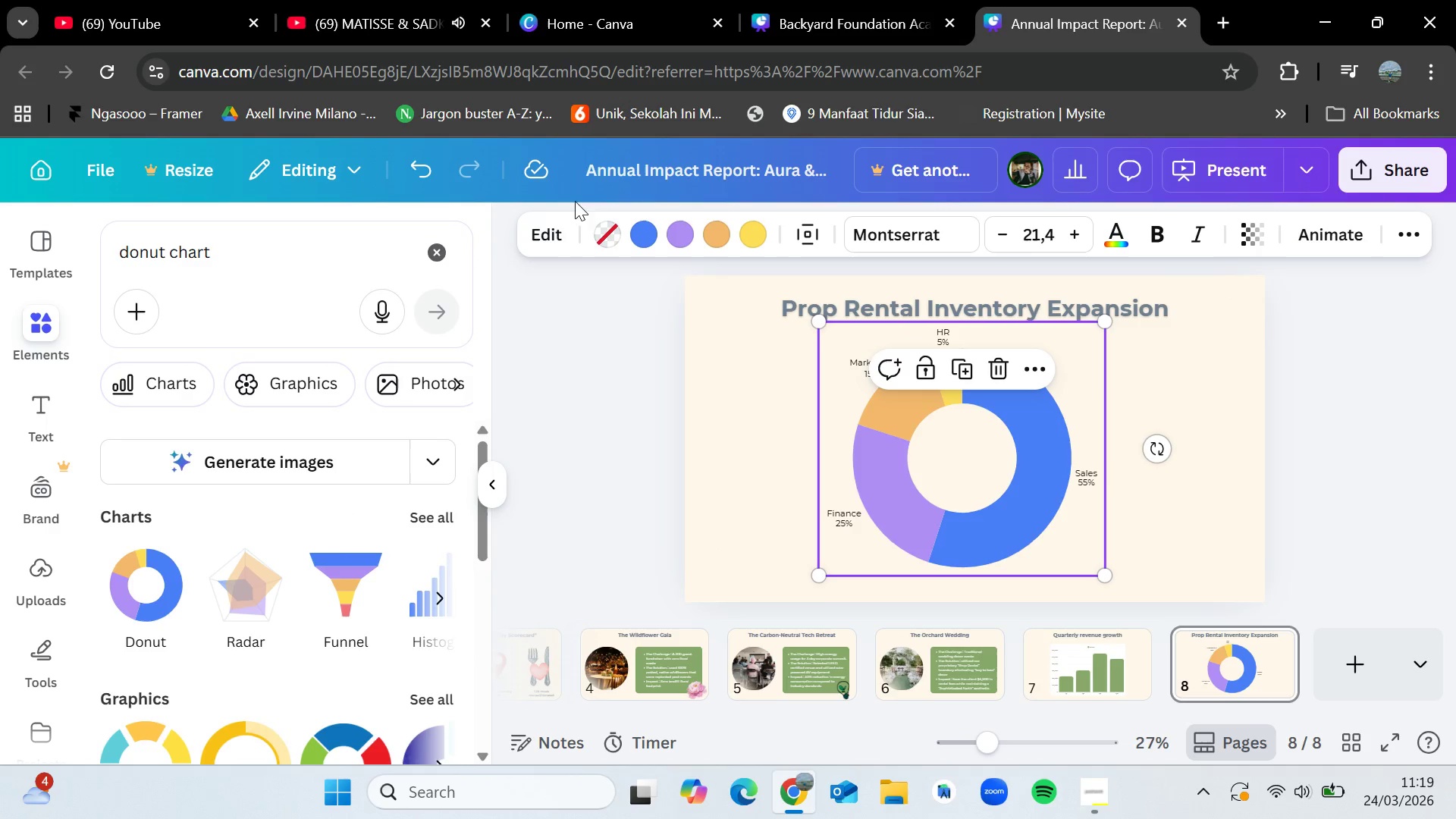 
left_click([550, 231])
 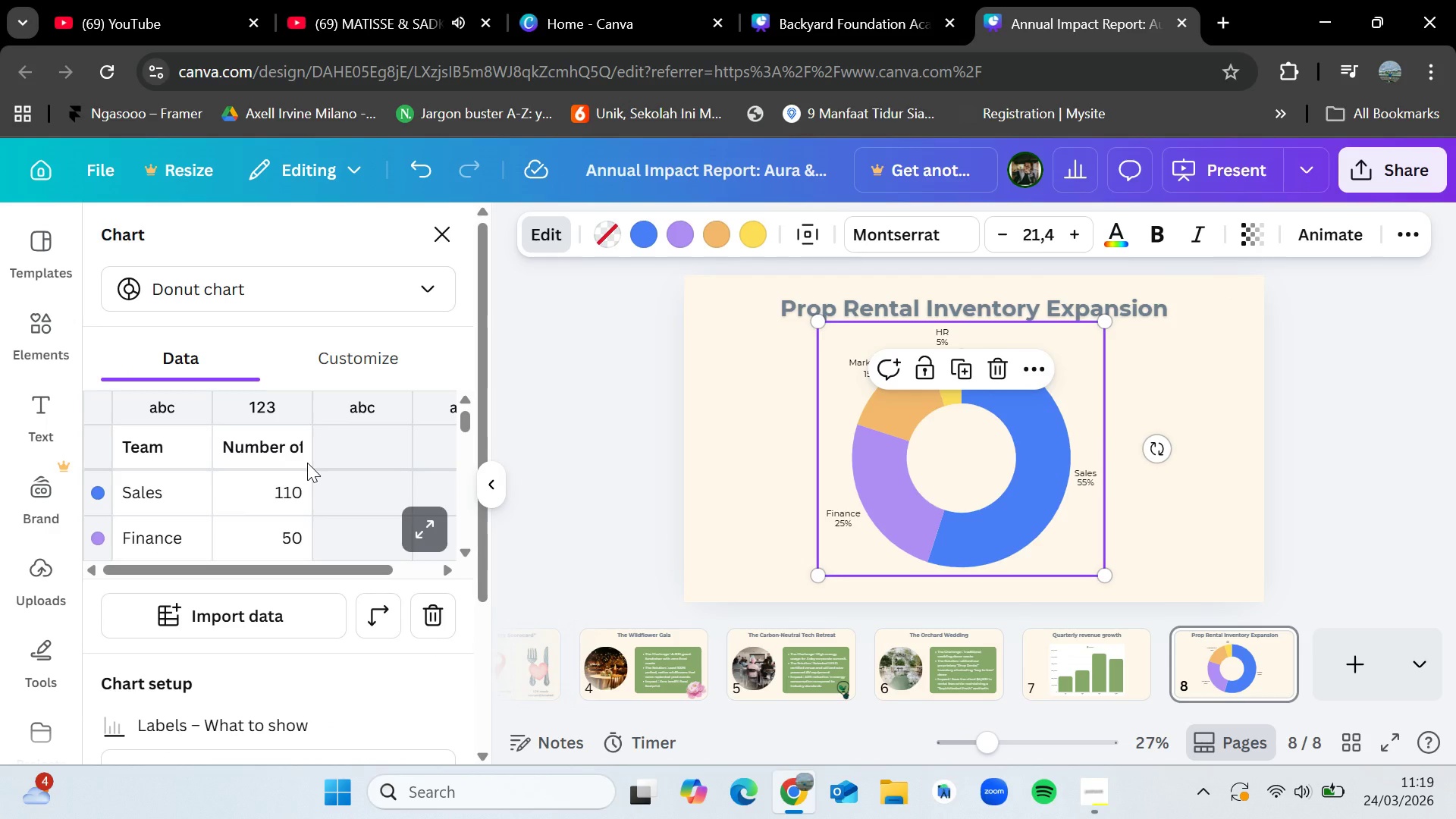 
wait(9.78)
 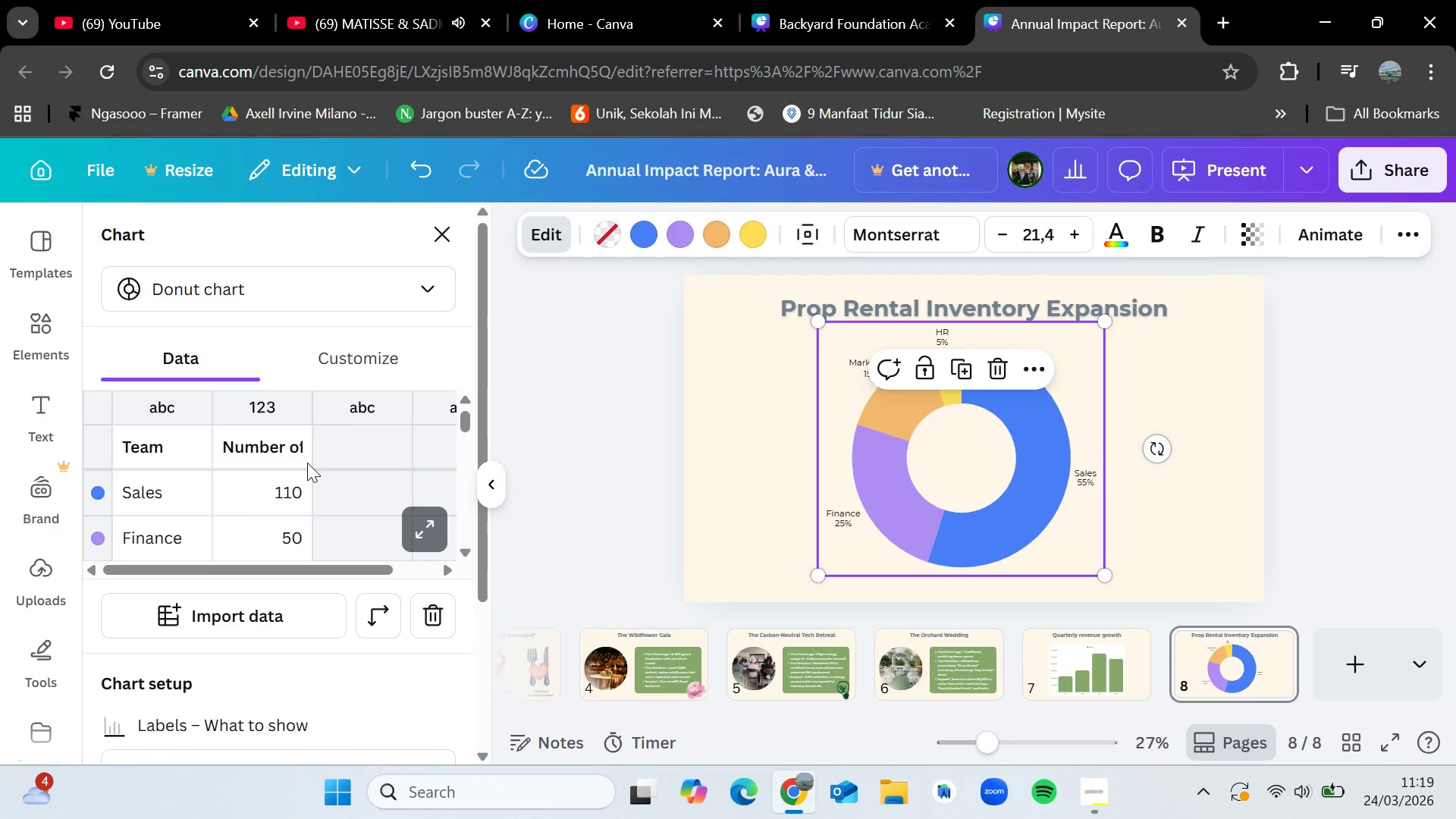 
double_click([170, 447])
 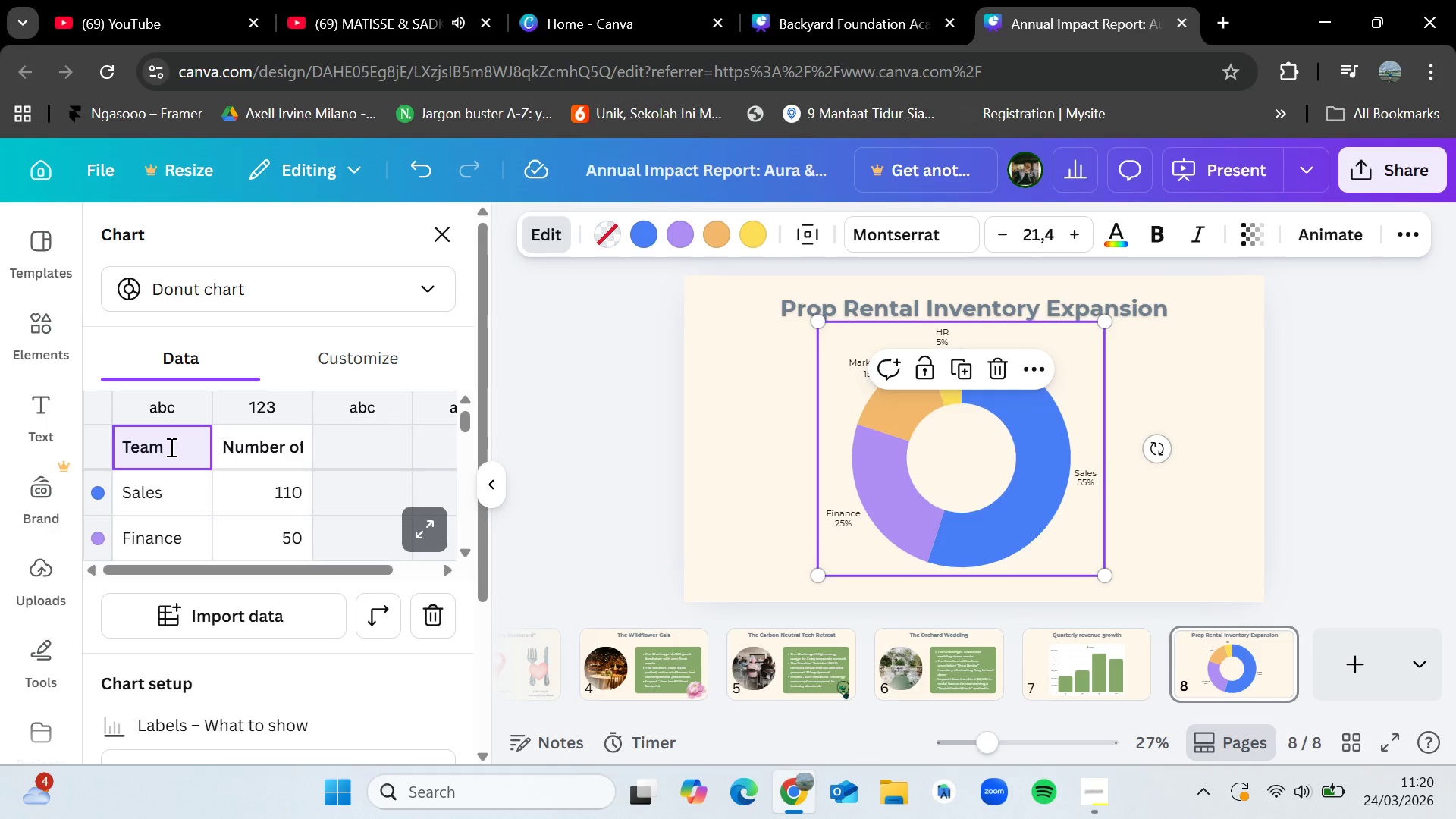 
key(Backspace)
key(Backspace)
key(Backspace)
key(Backspace)
type(Inventory)
 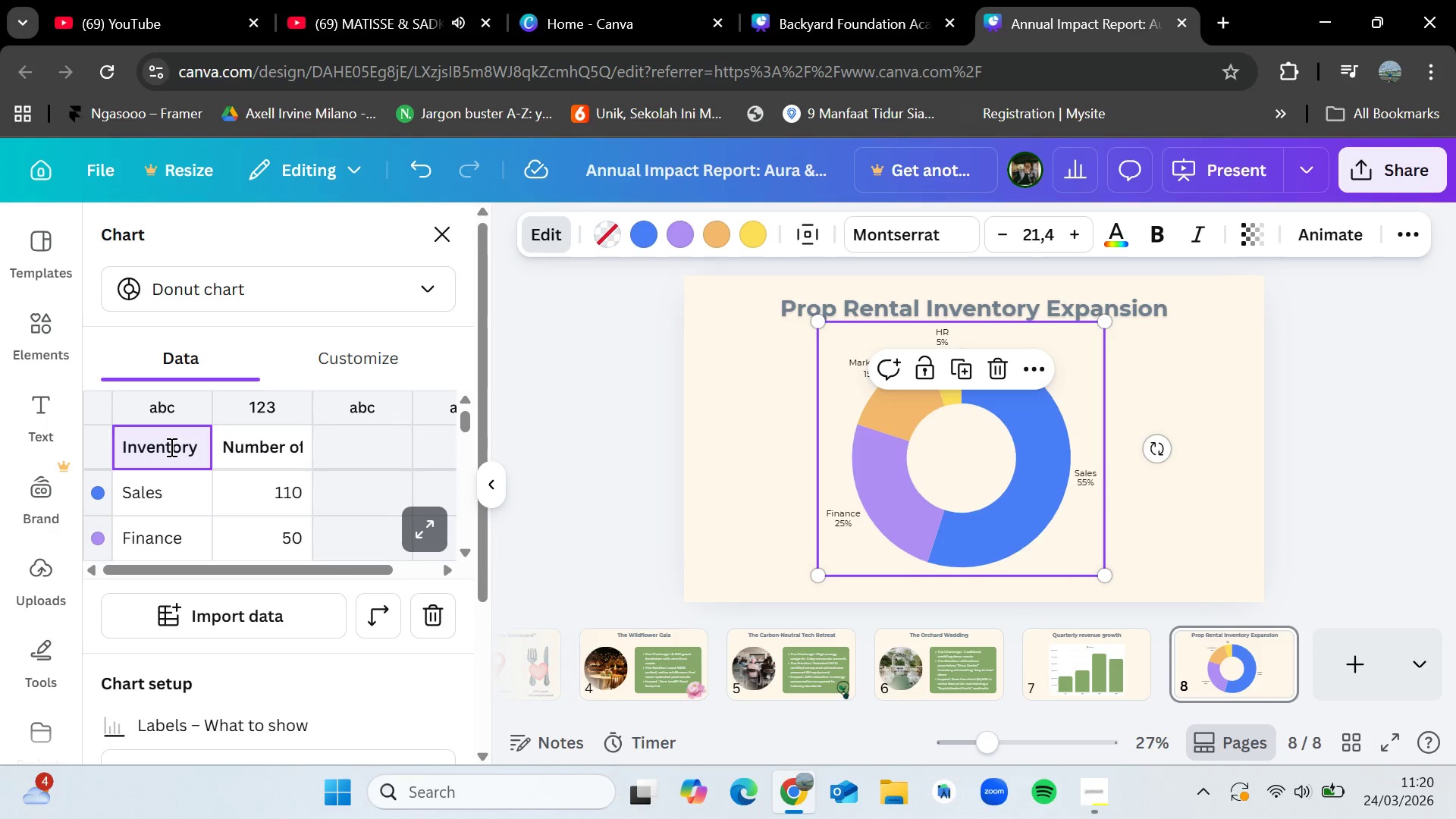 
double_click([171, 506])
 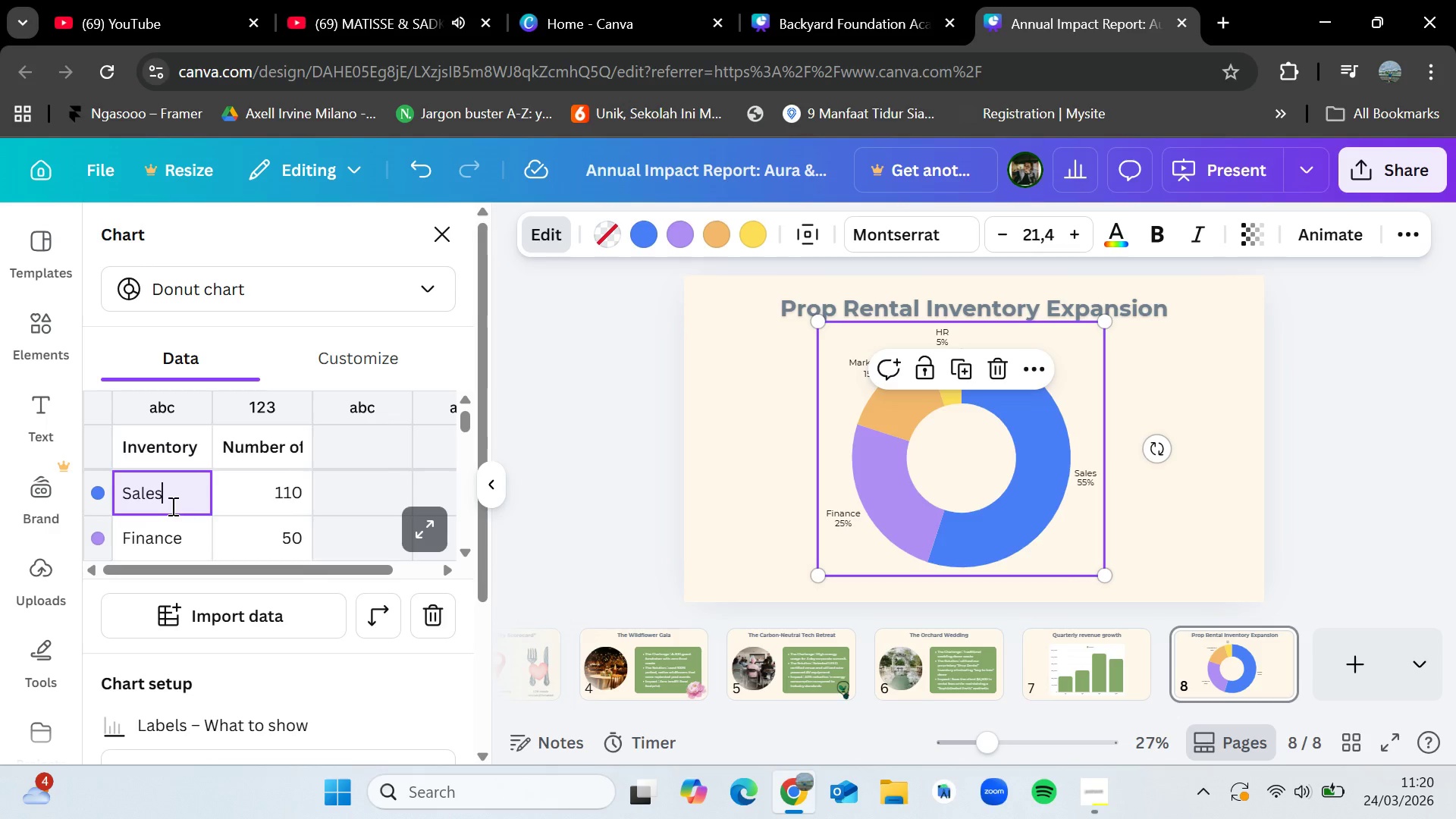 
triple_click([171, 506])
 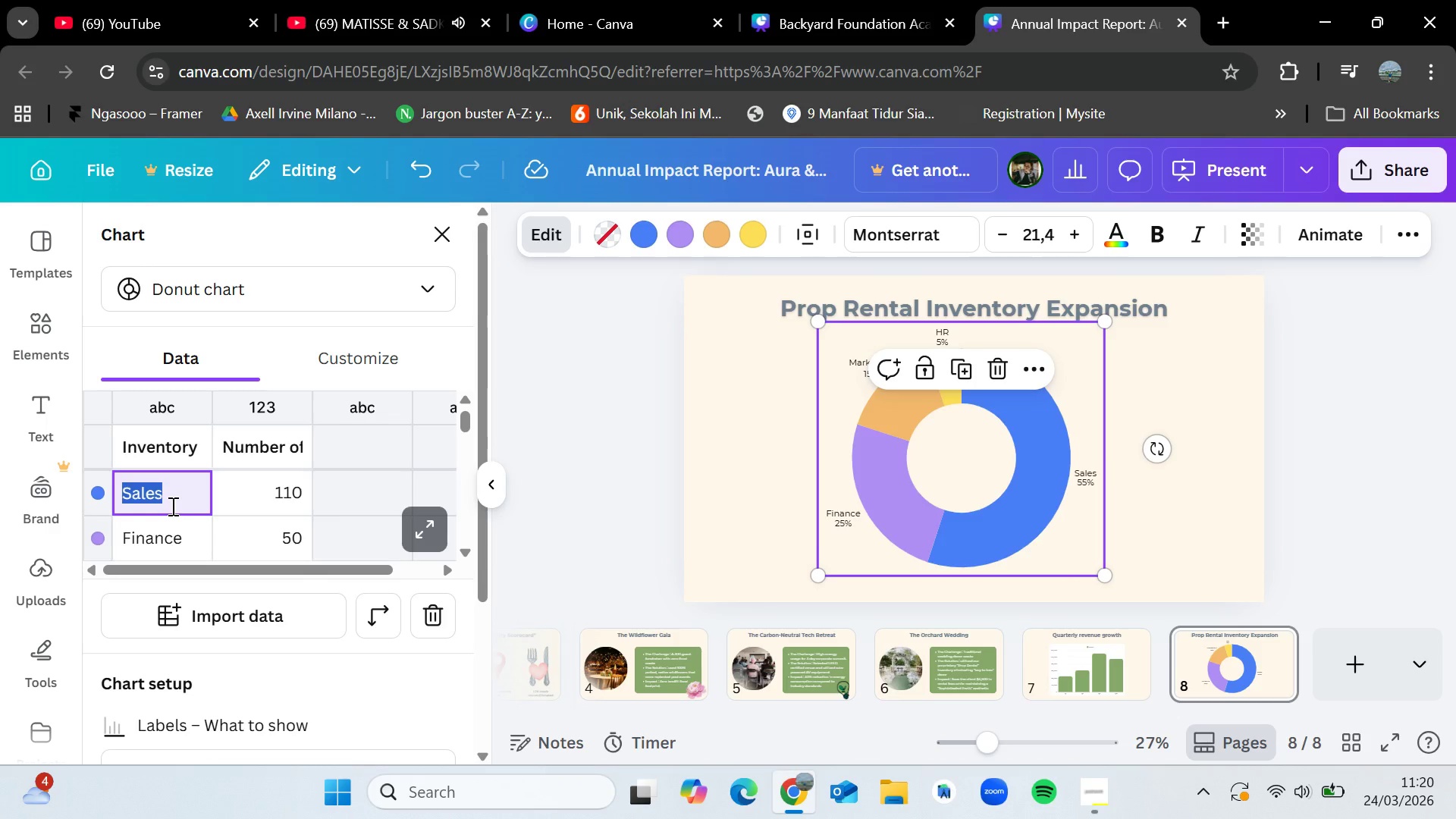 
key(Backspace)
type(Hardwood)
 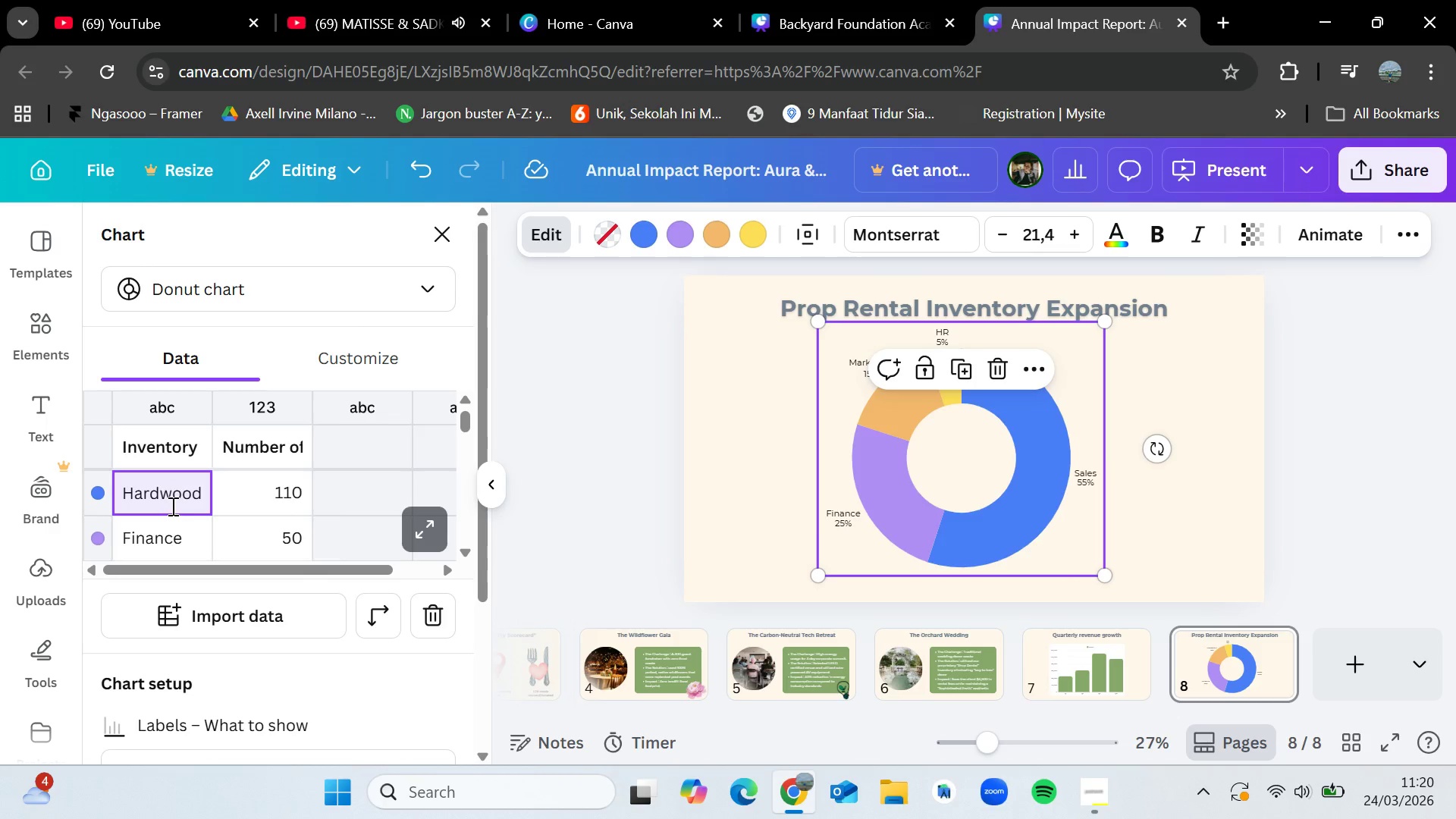 
double_click([188, 532])
 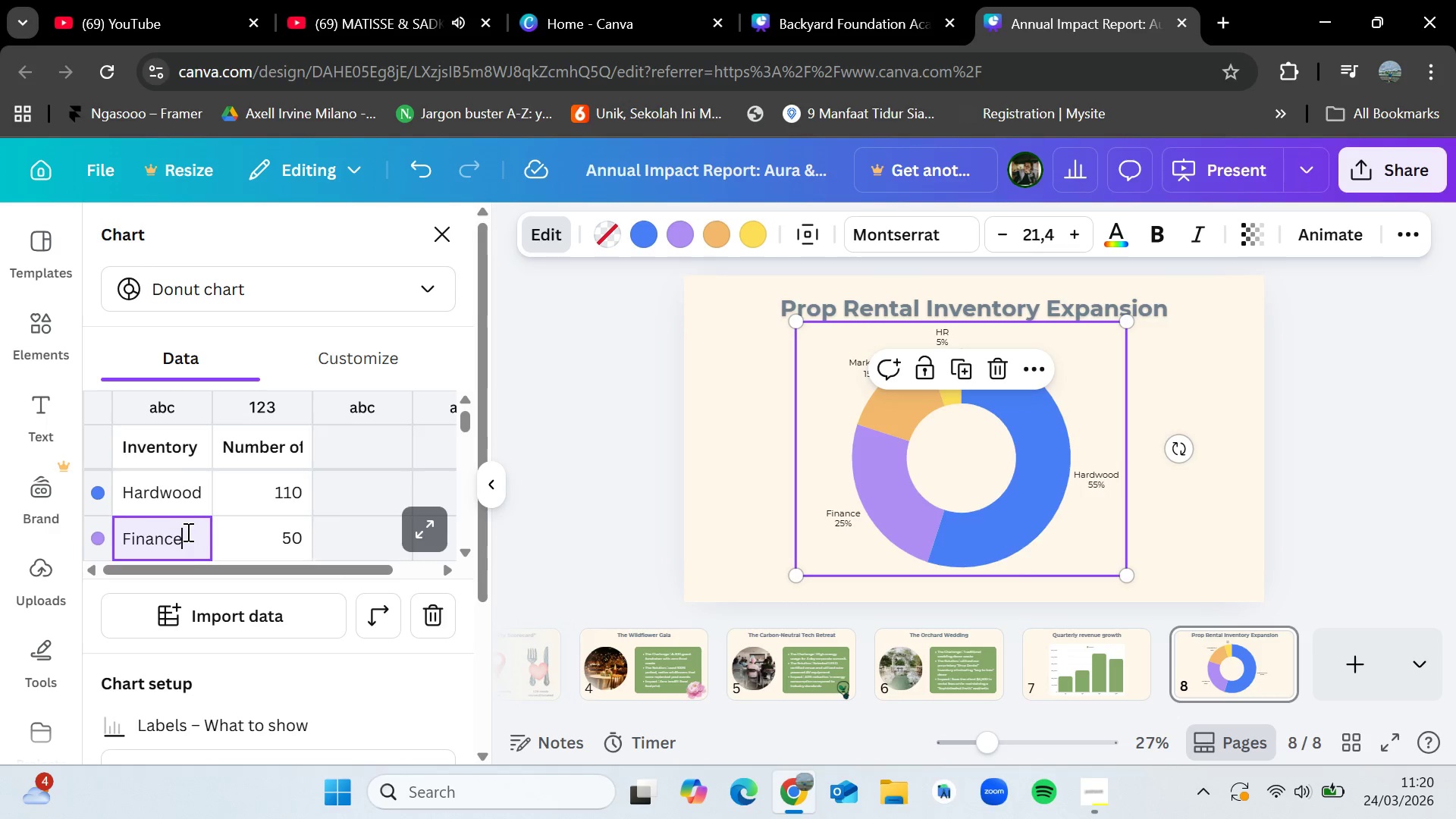 
scroll: coordinate [187, 532], scroll_direction: down, amount: 1.0
 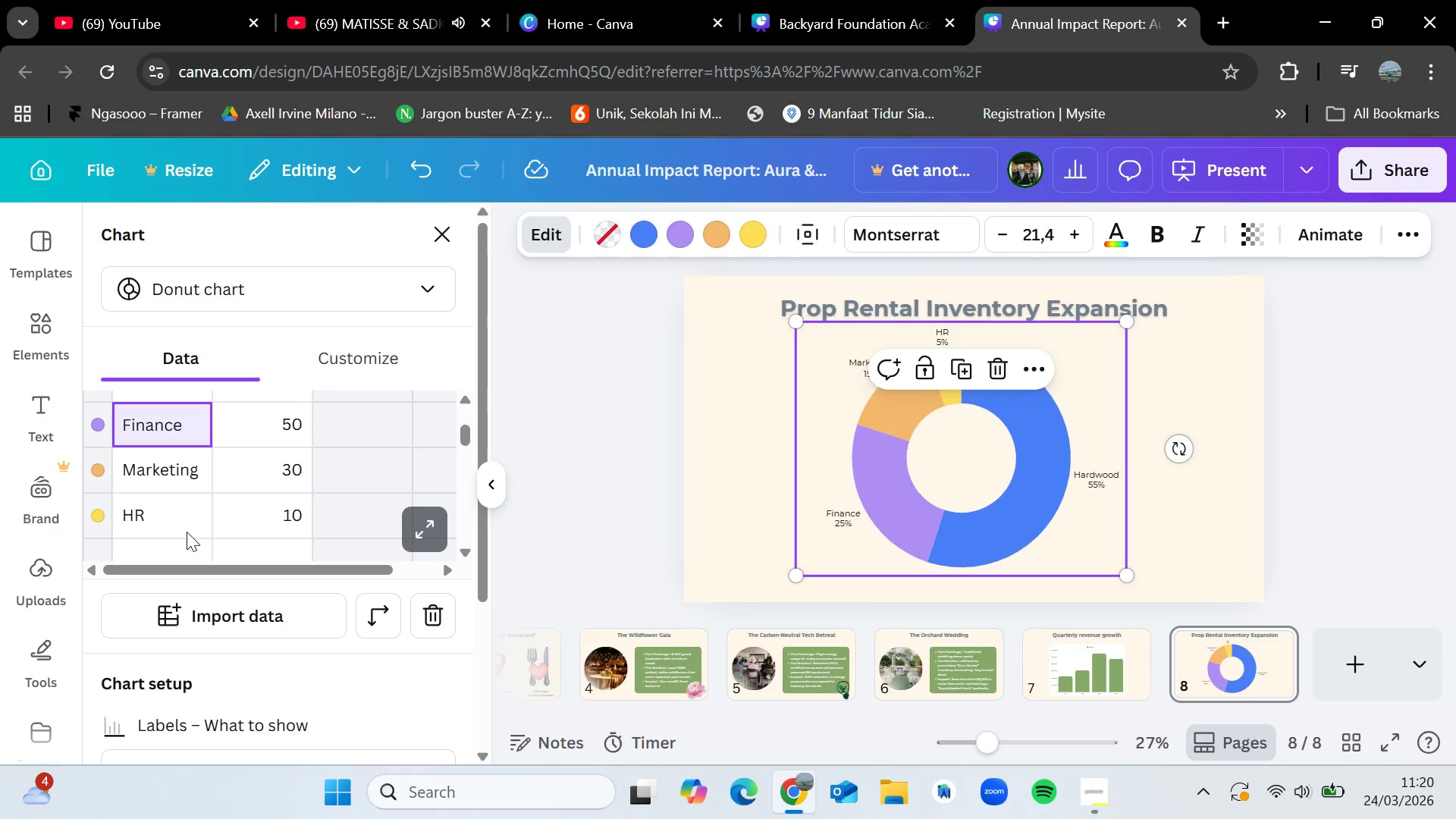 
key(Backspace)
key(Backspace)
key(Backspace)
key(Backspace)
key(Backspace)
key(Backspace)
key(Backspace)
type(Sustainable tableware)
 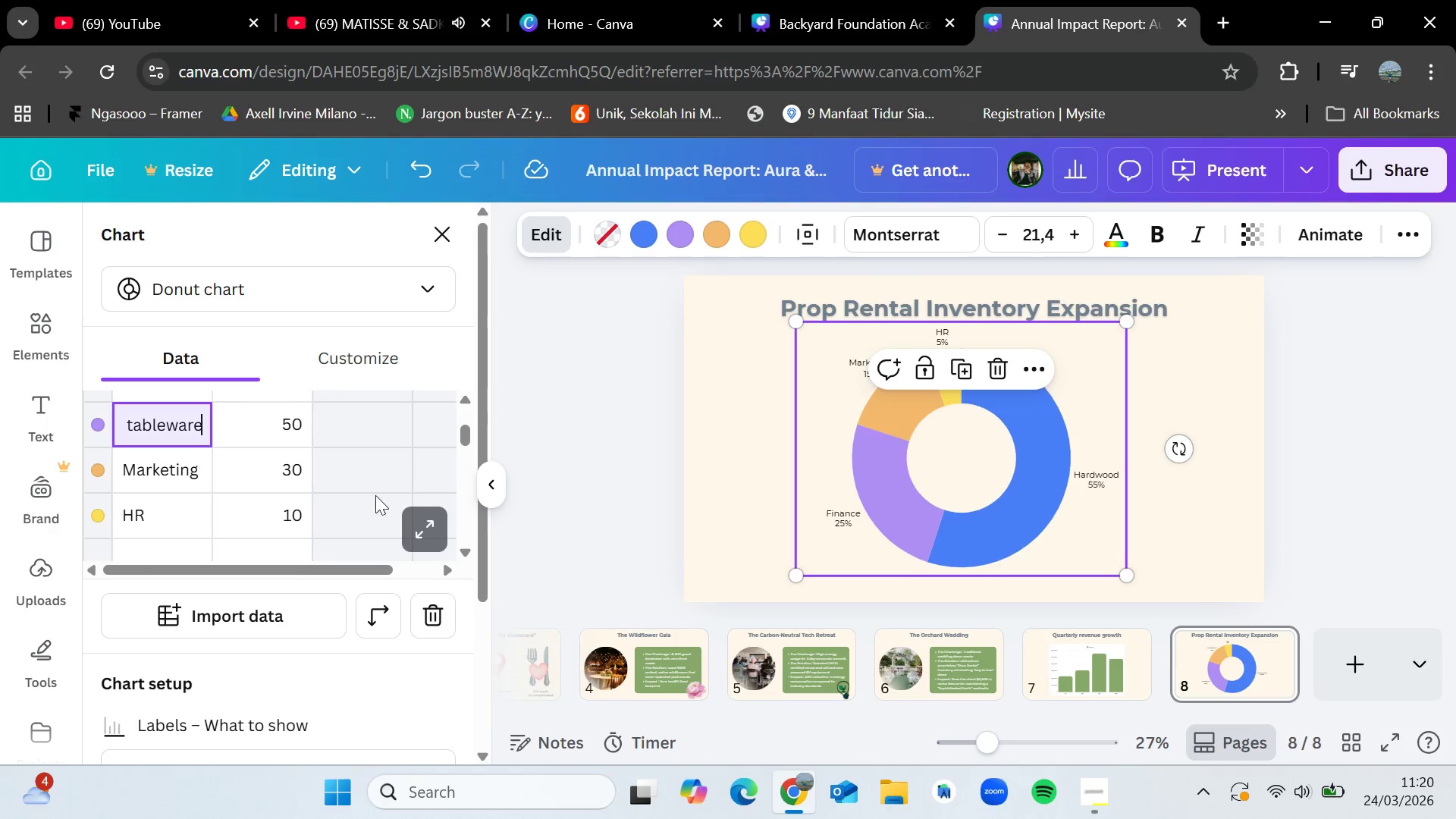 
left_click_drag(start_coordinate=[174, 512], to_coordinate=[278, 510])
 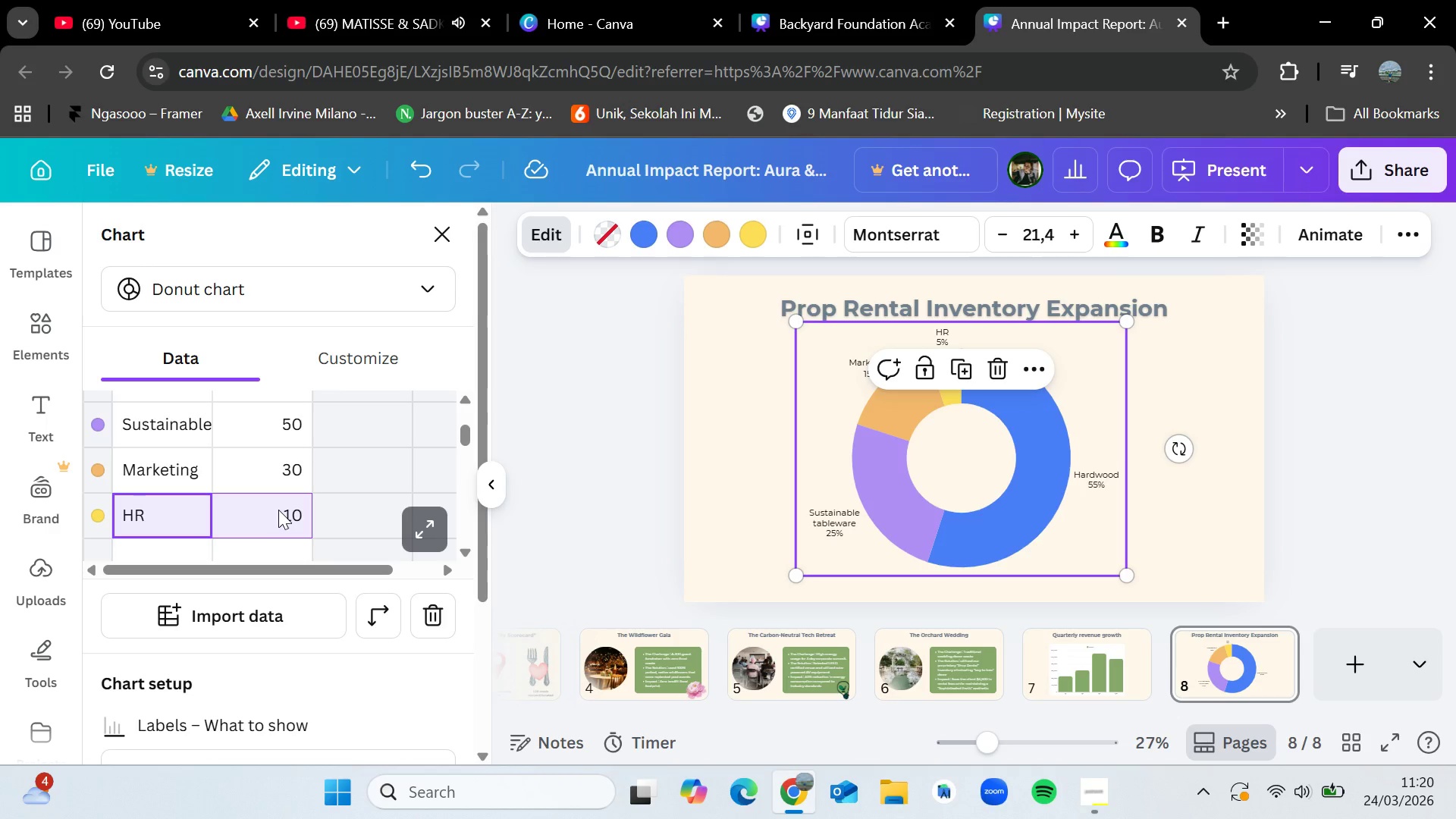 
key(Delete)
 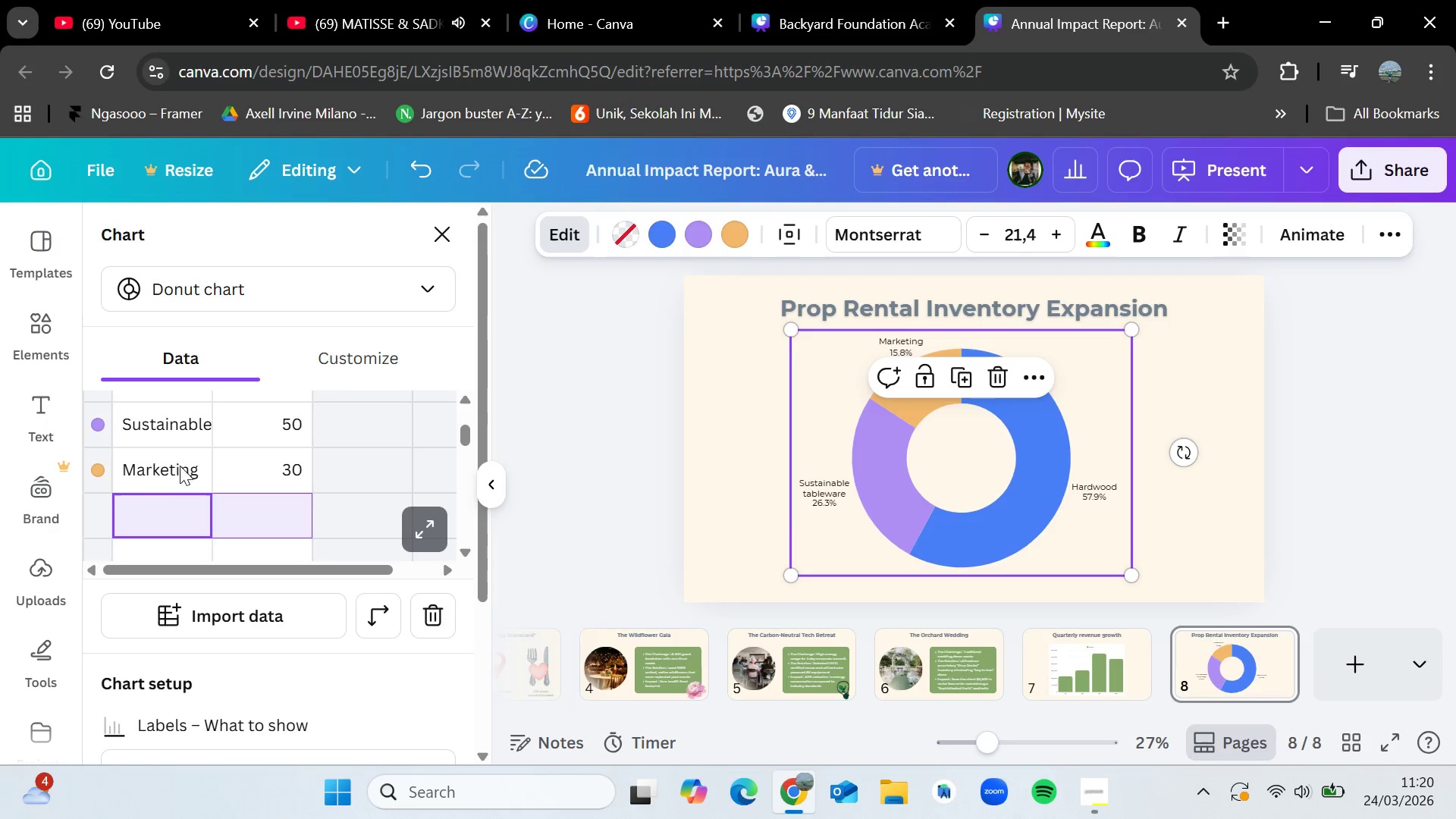 
double_click([168, 460])
 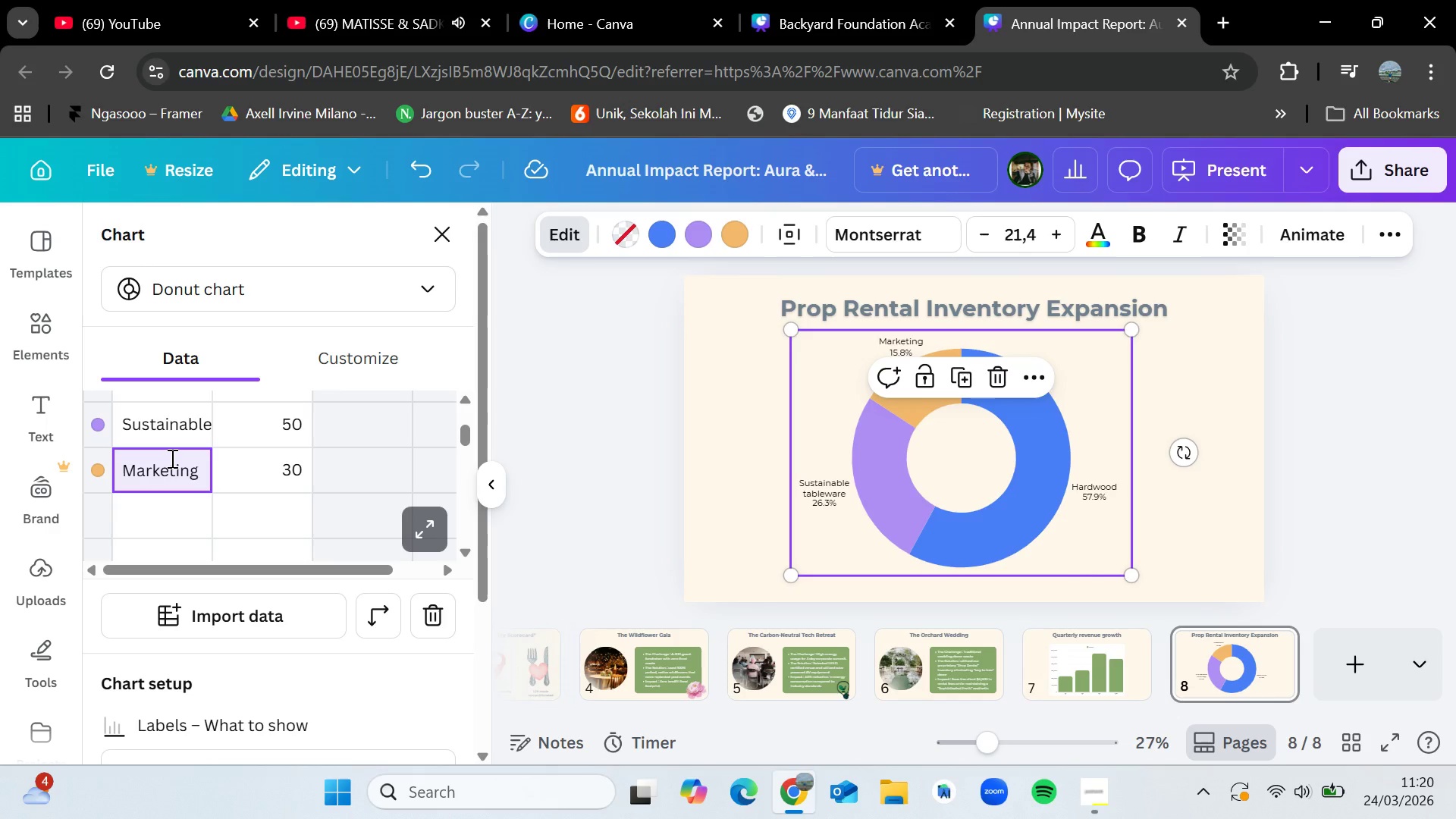 
wait(6.94)
 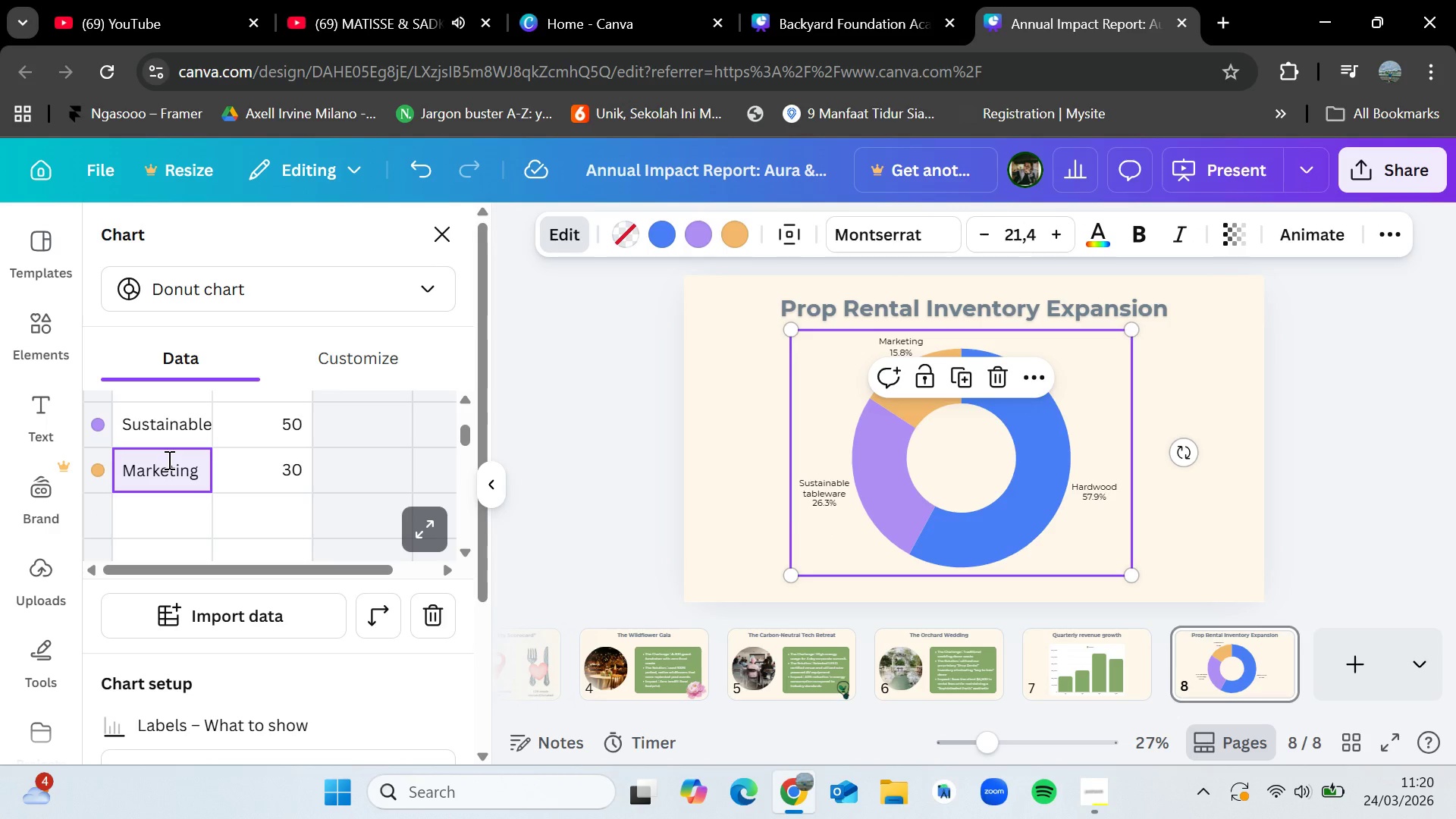 
key(Backspace)
key(Backspace)
key(Backspace)
key(Backspace)
key(Backspace)
key(Backspace)
key(Backspace)
key(Backspace)
key(Backspace)
type(Textiles)
 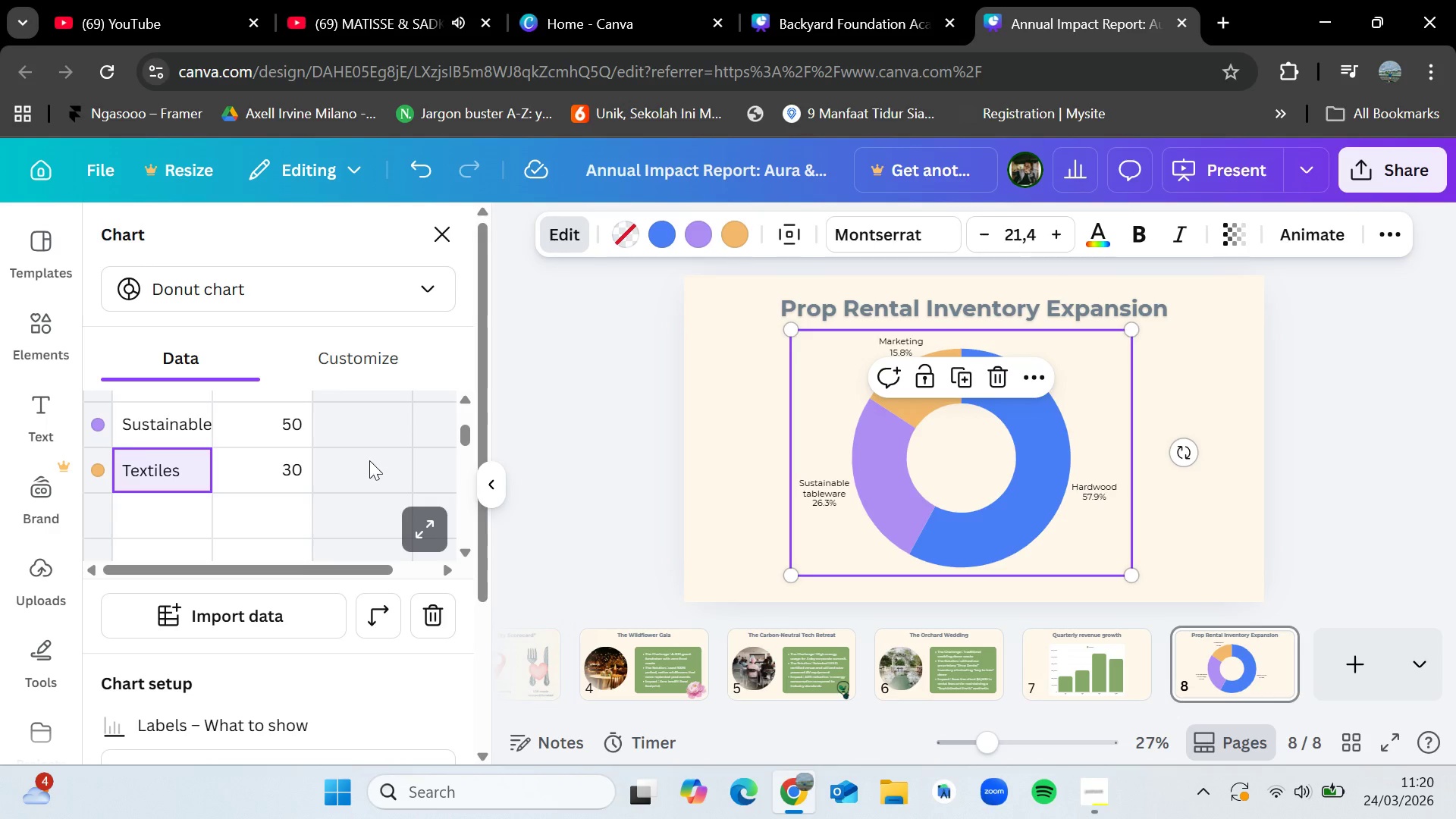 
left_click([372, 462])
 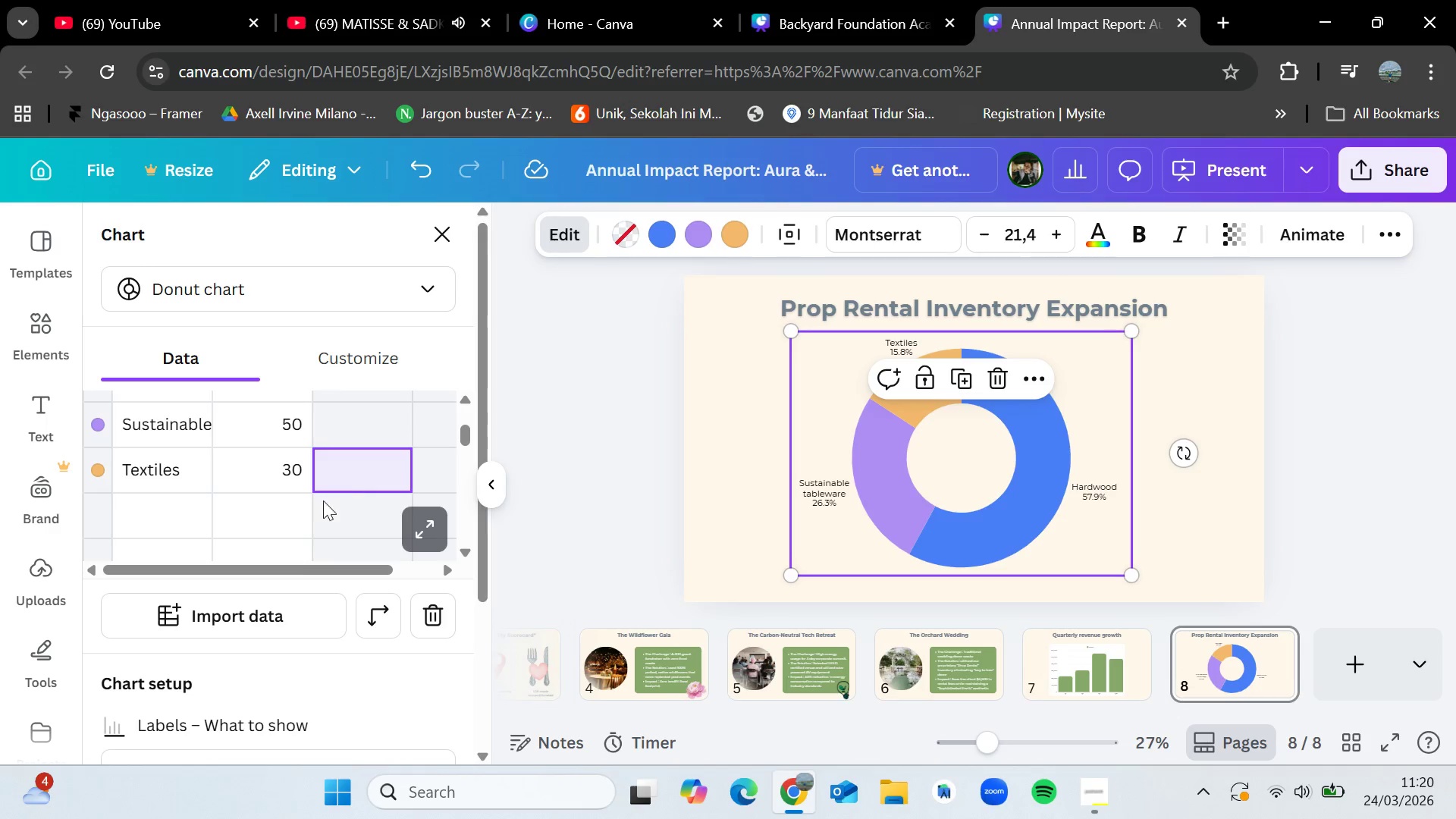 
scroll: coordinate [348, 483], scroll_direction: up, amount: 1.0
 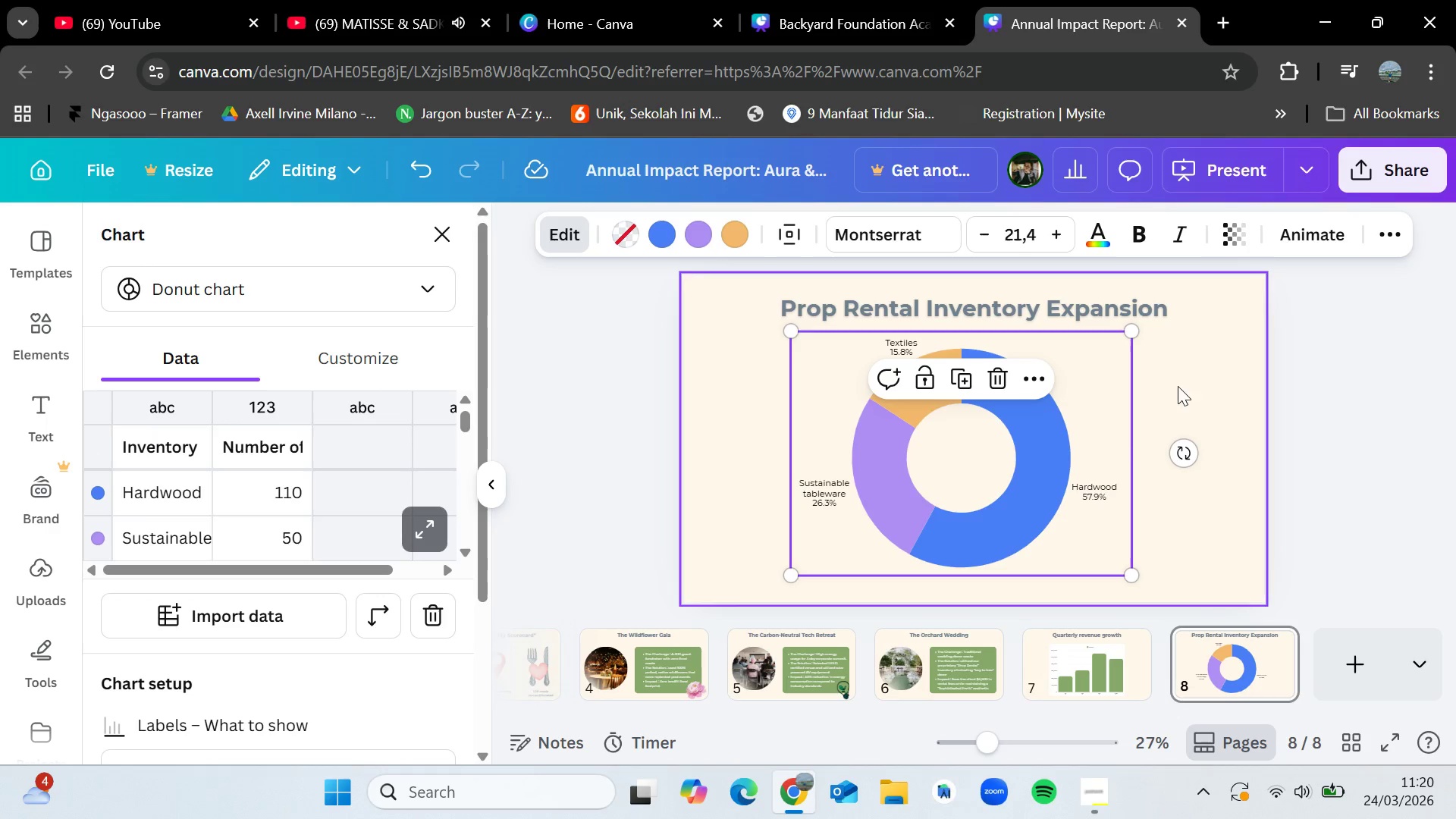 
left_click([1349, 391])
 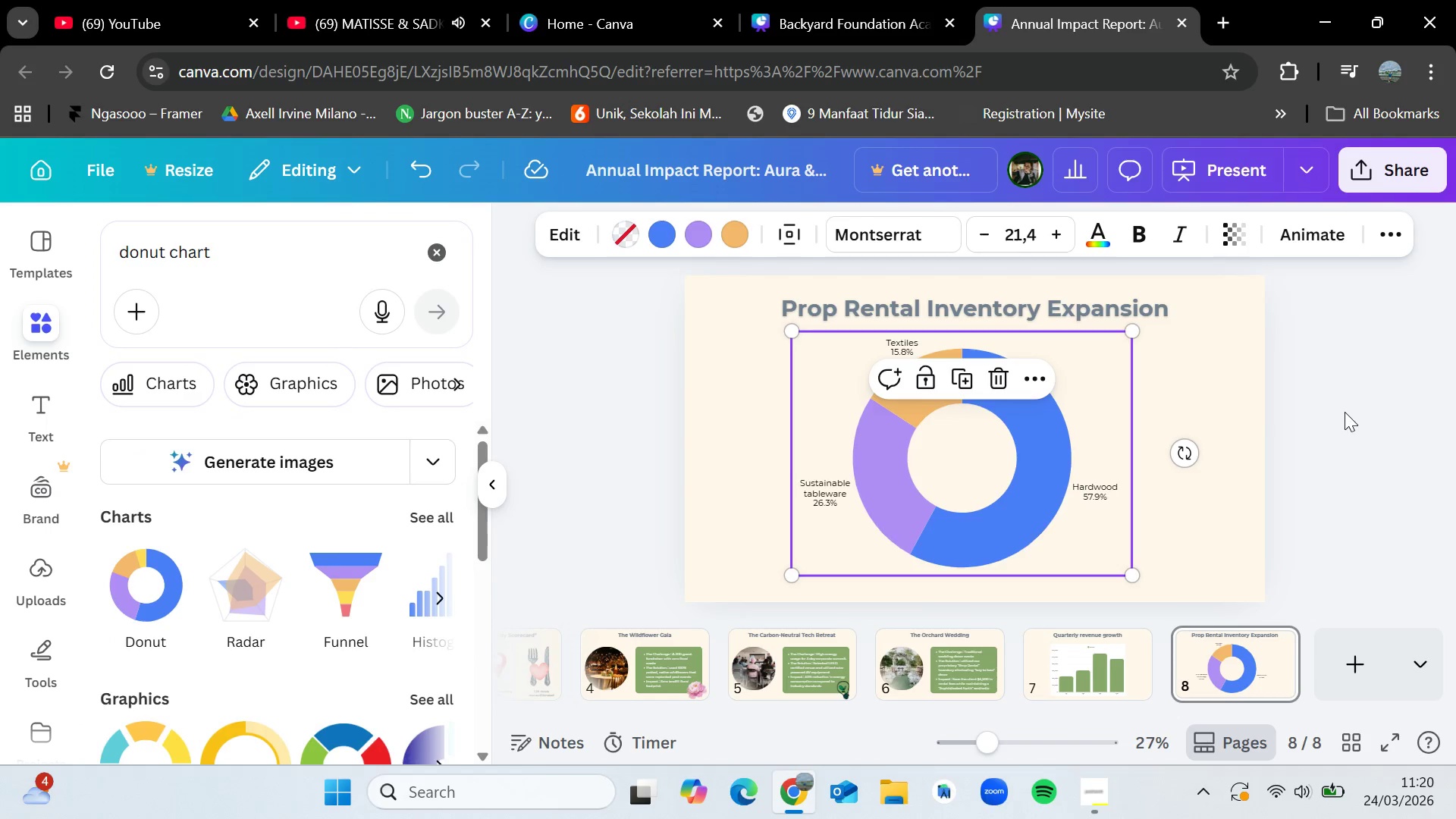 
left_click([1376, 427])
 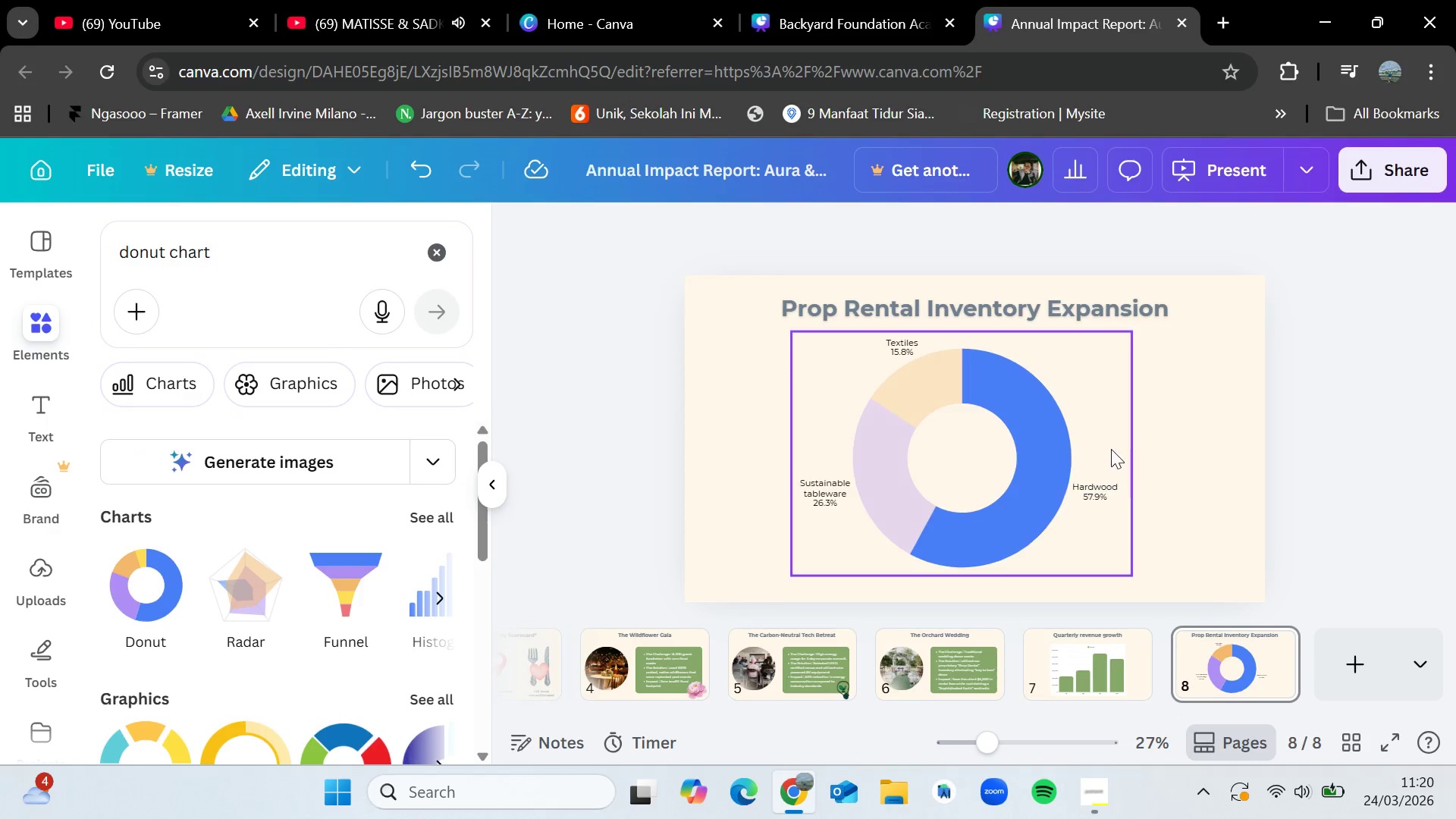 
mouse_move([1066, 430])
 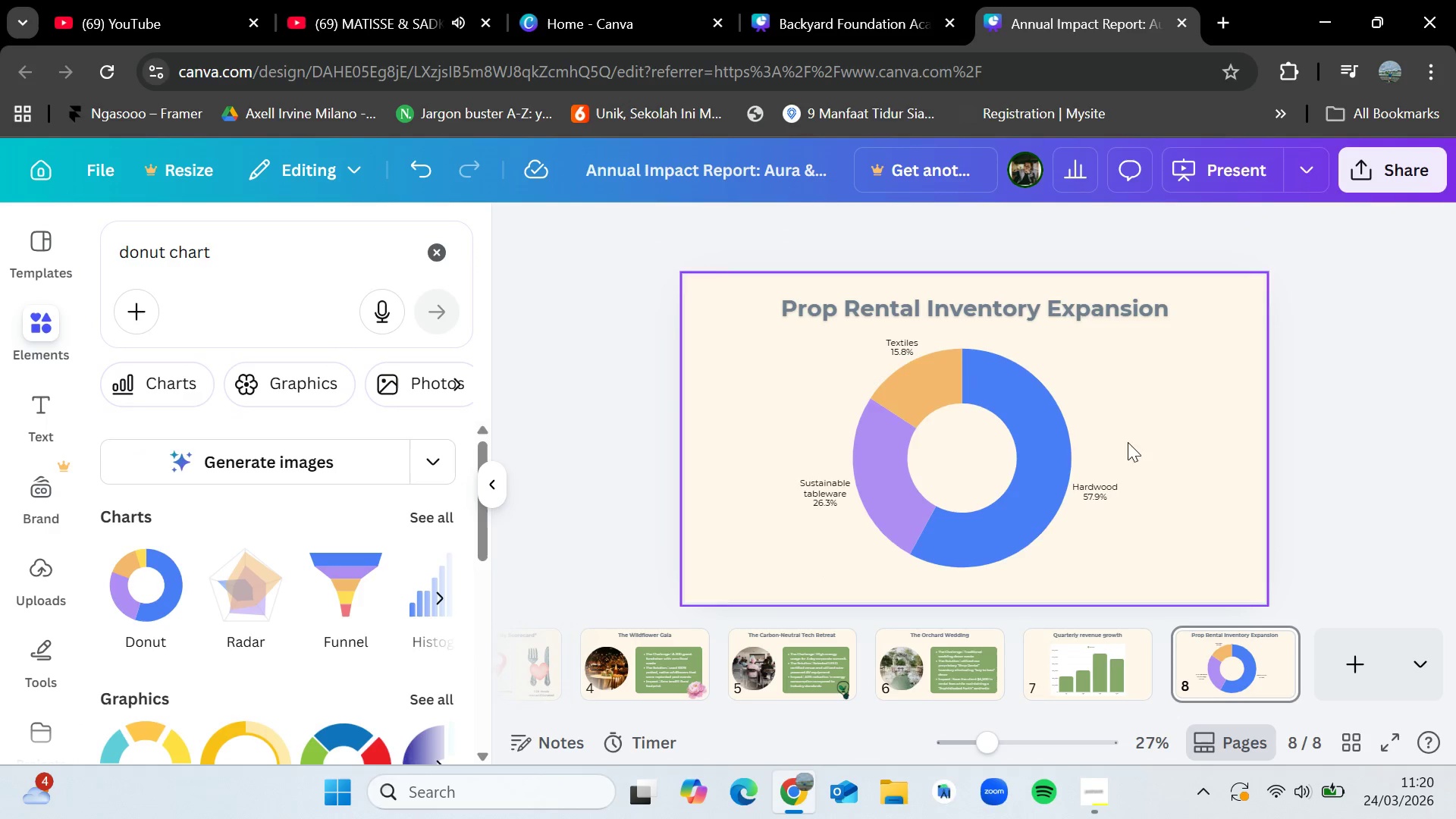 
left_click_drag(start_coordinate=[1042, 446], to_coordinate=[1061, 444])
 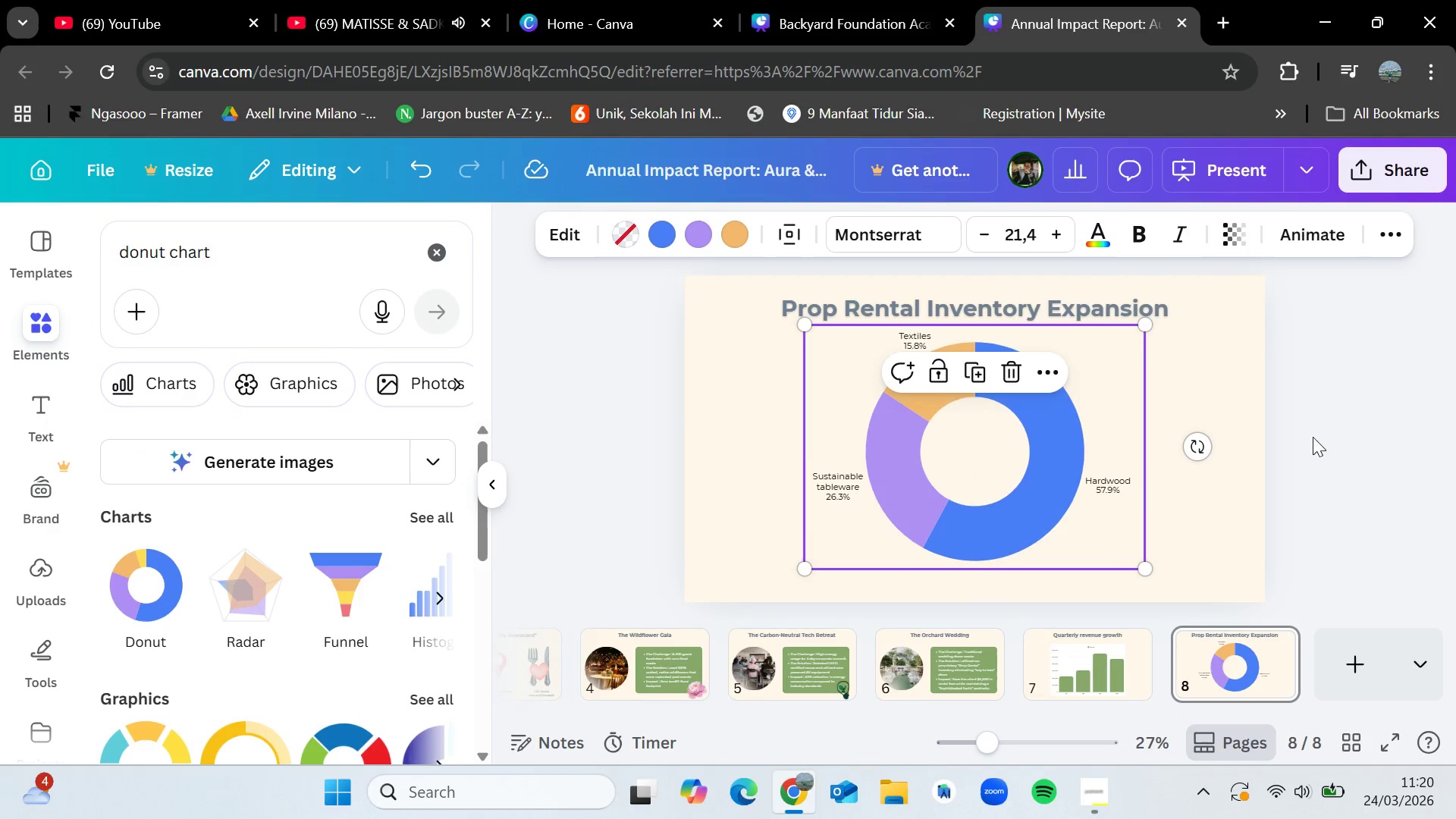 
left_click([1320, 435])
 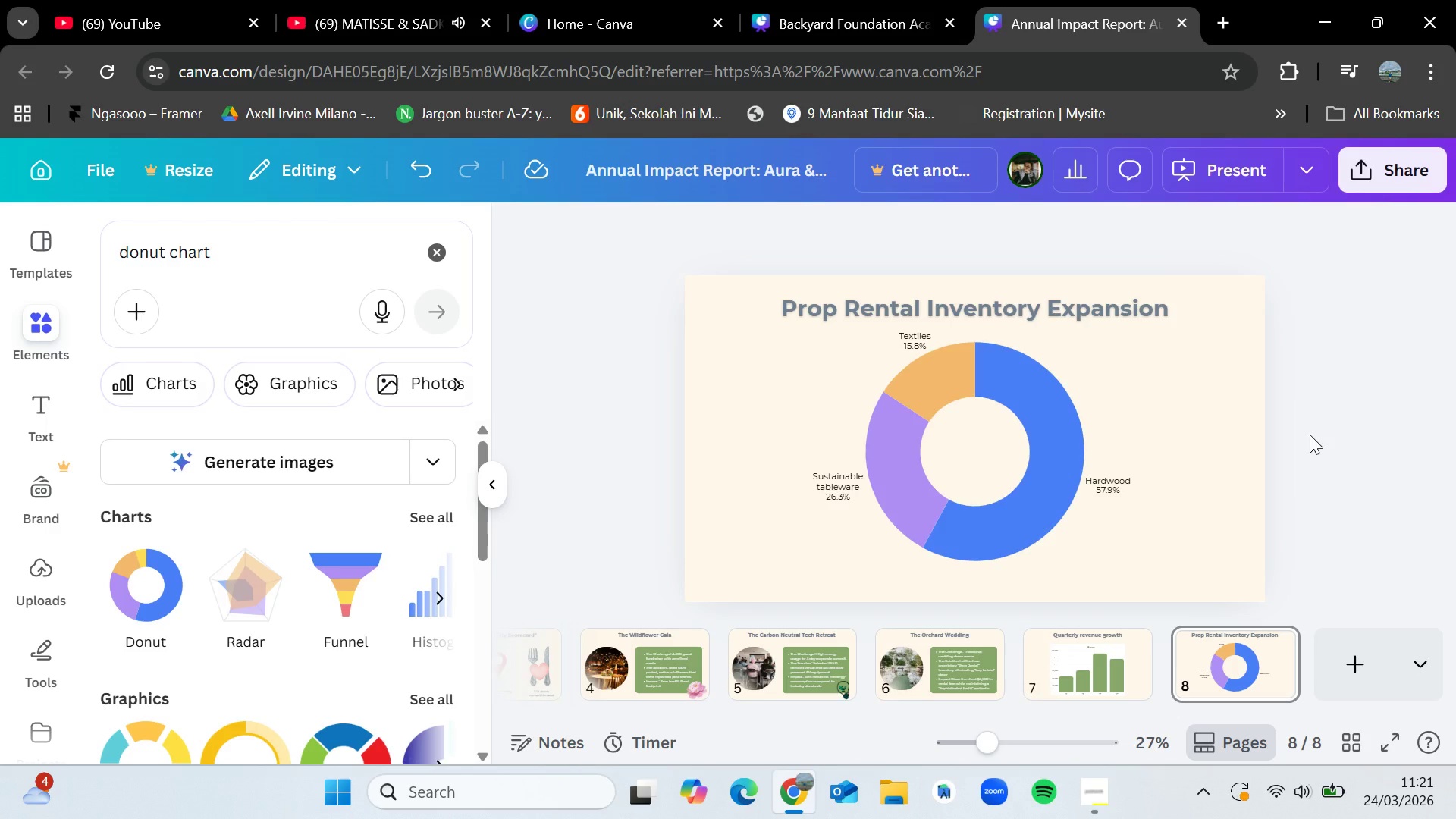 
wait(16.06)
 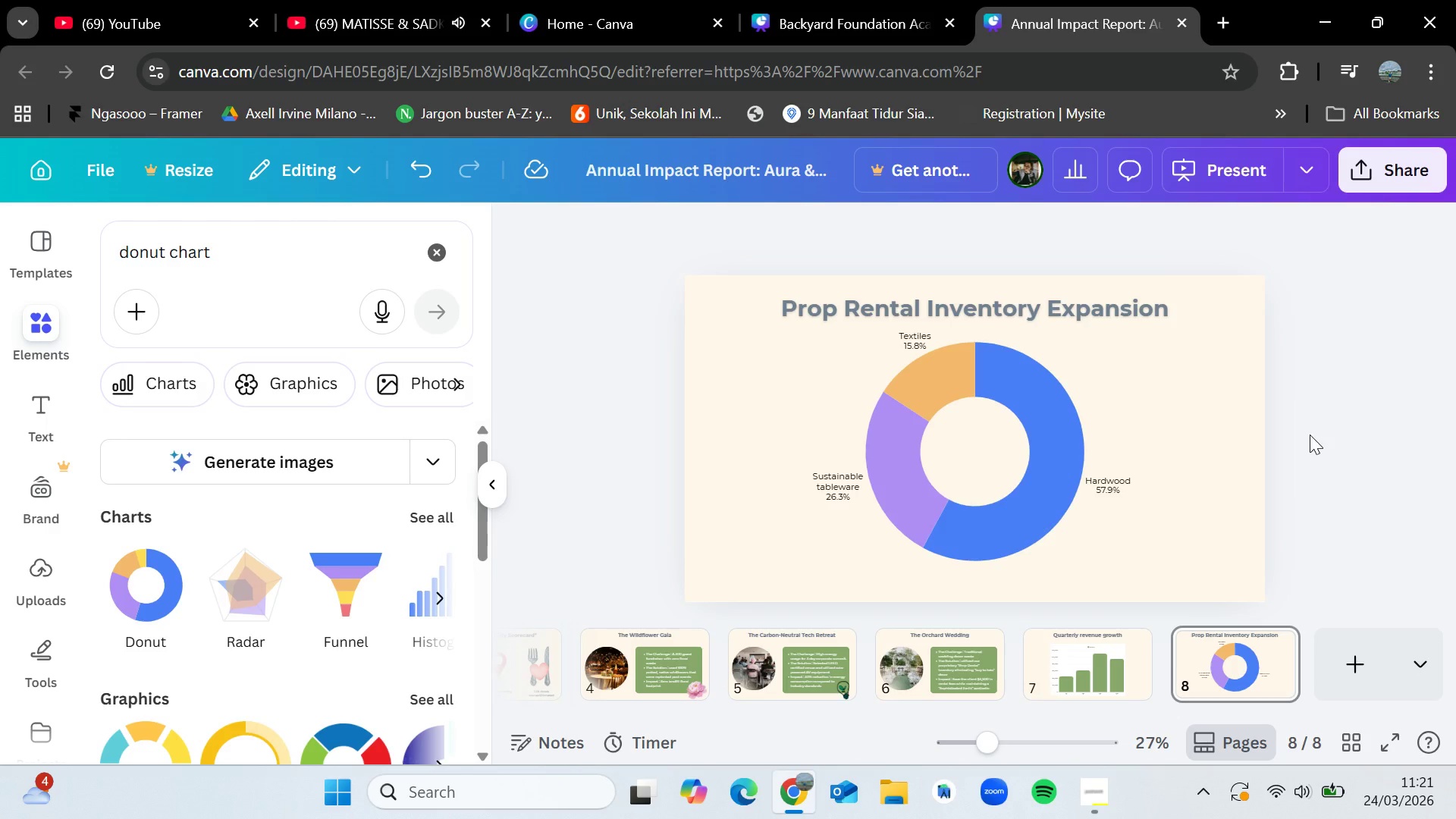 
left_click_drag(start_coordinate=[1007, 416], to_coordinate=[1002, 425])
 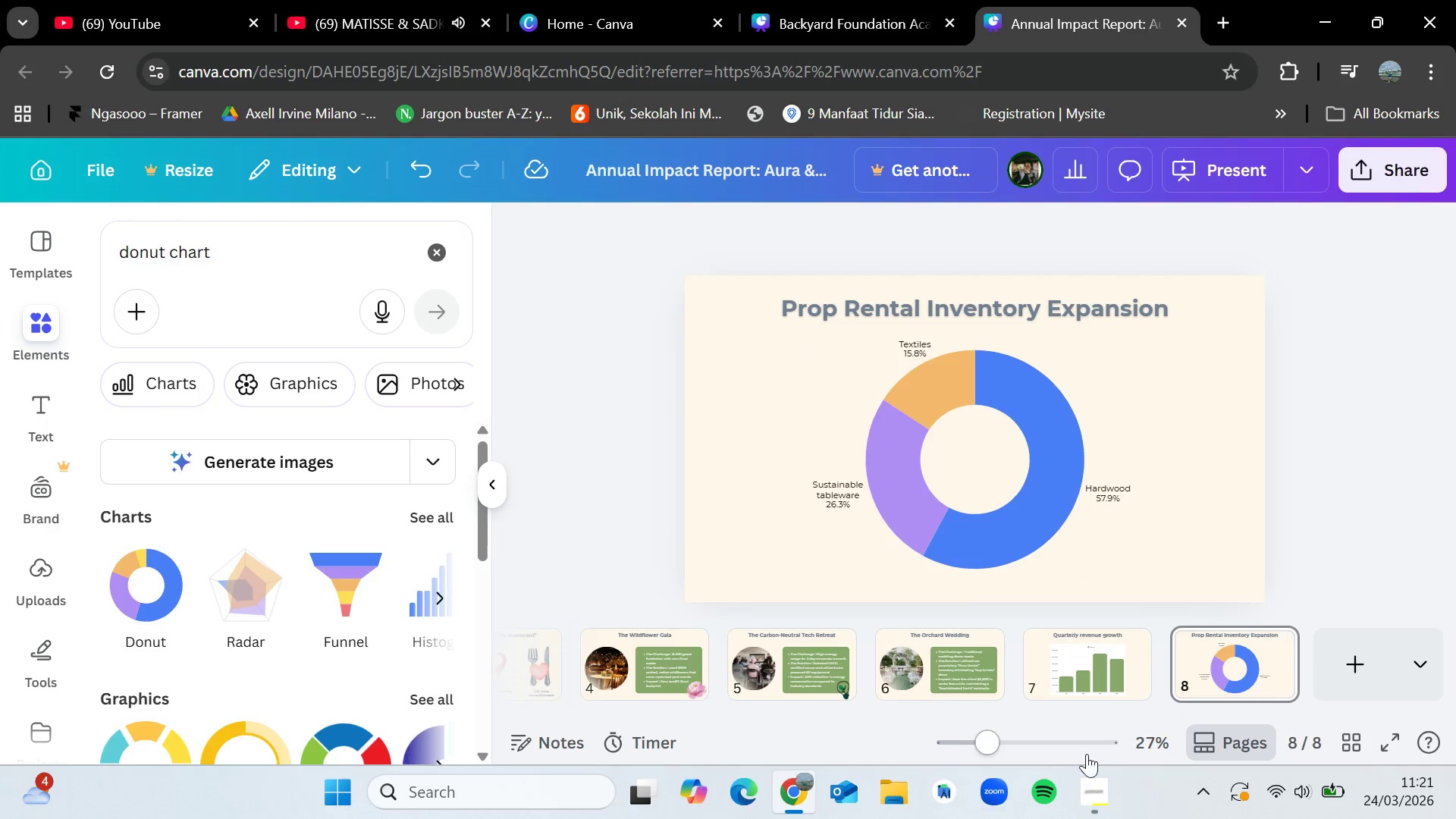 
left_click([1078, 796])